 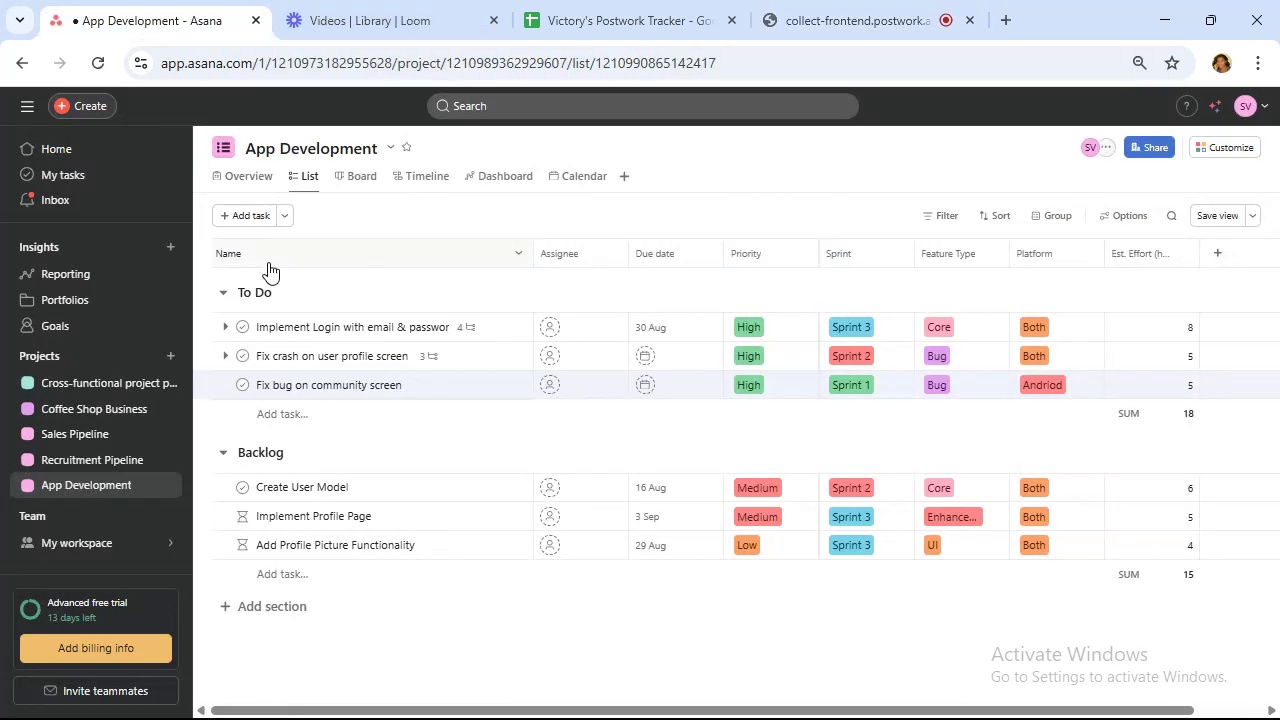 
left_click([162, 135])
 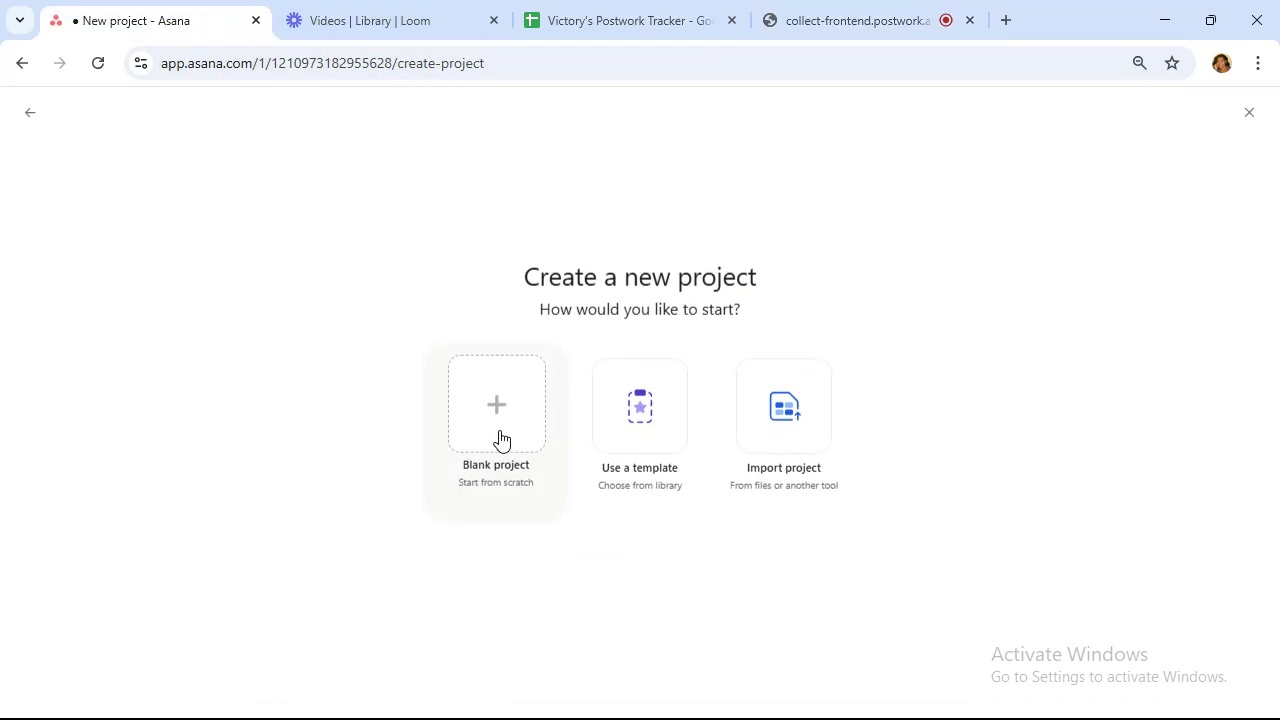 
left_click([502, 425])
 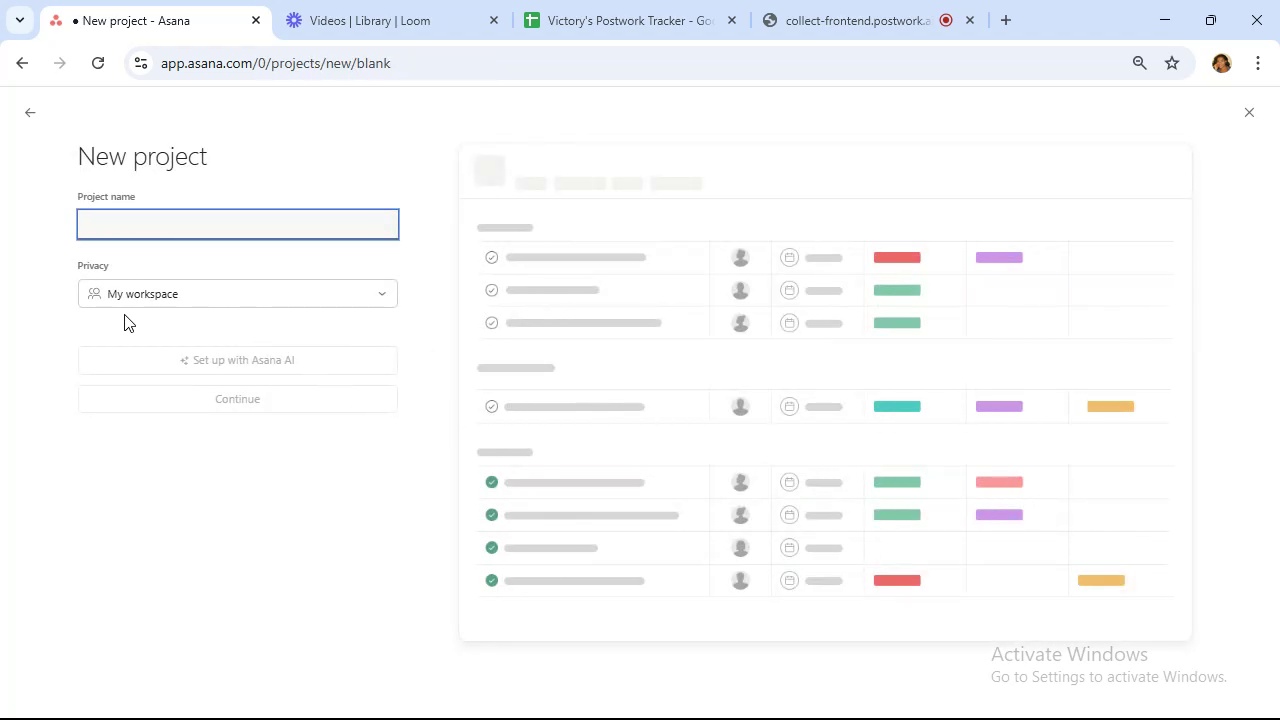 
type(Skincare product launch)
 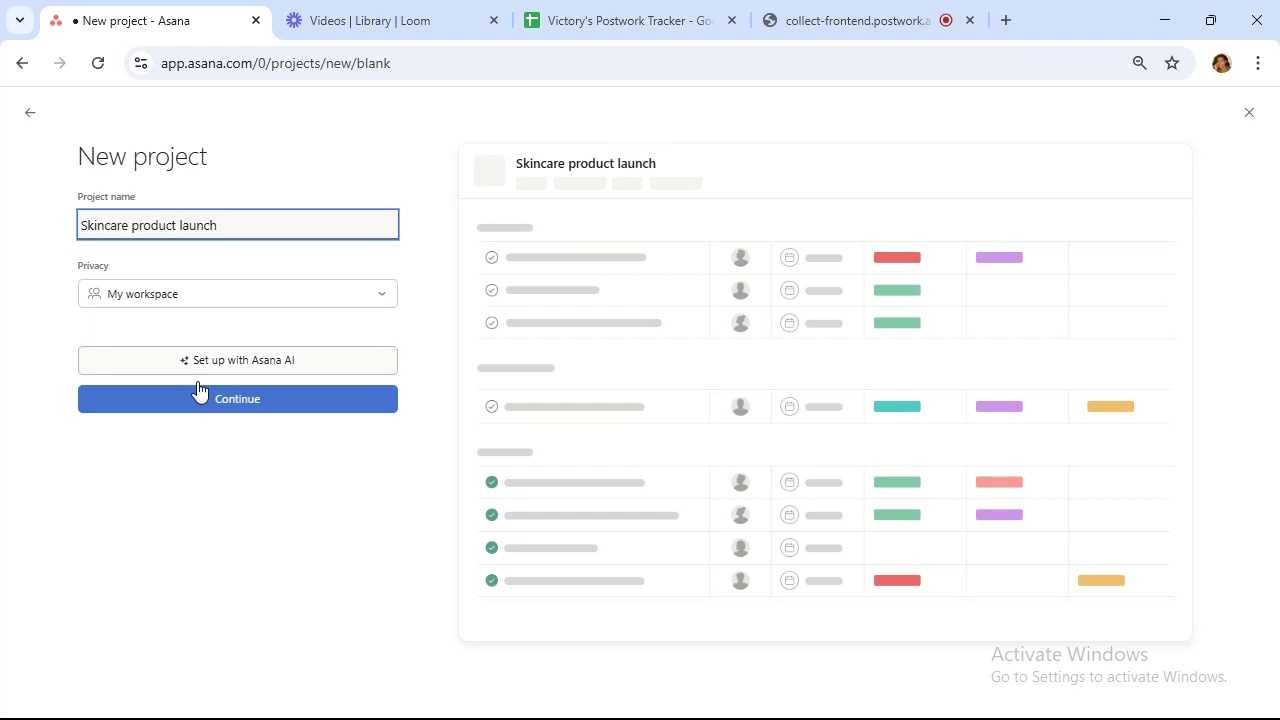 
left_click([211, 395])
 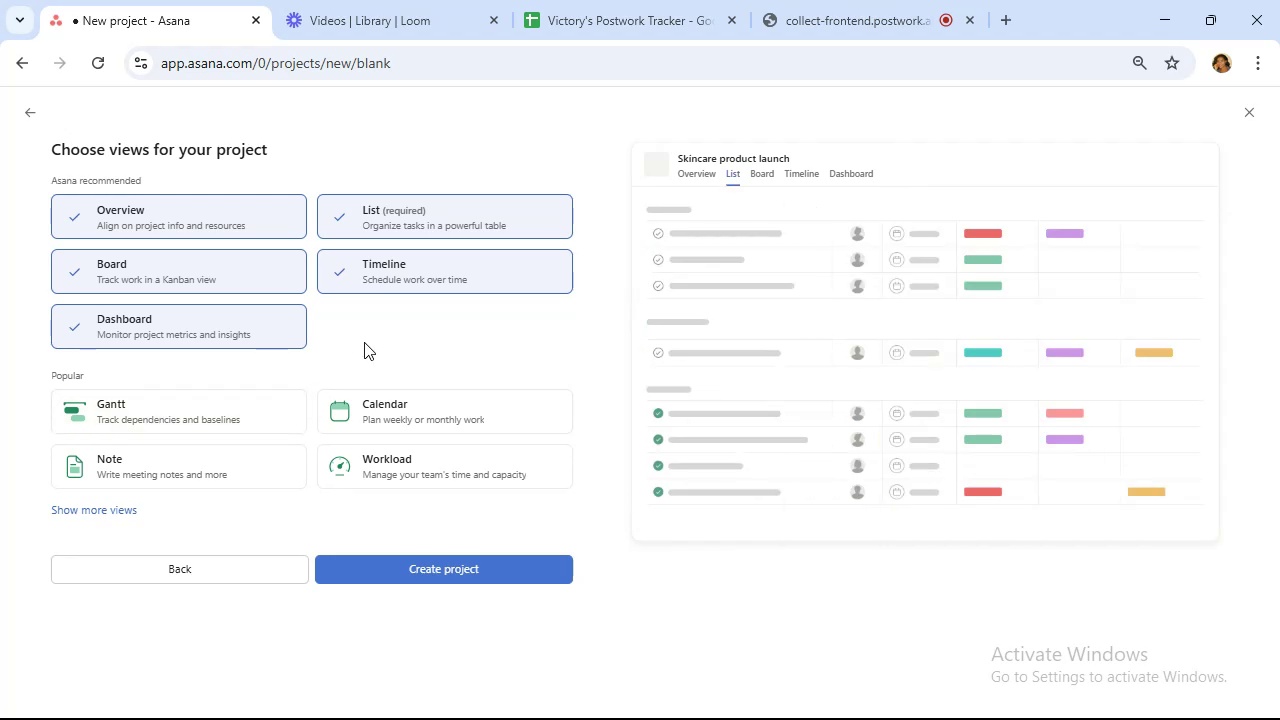 
wait(7.54)
 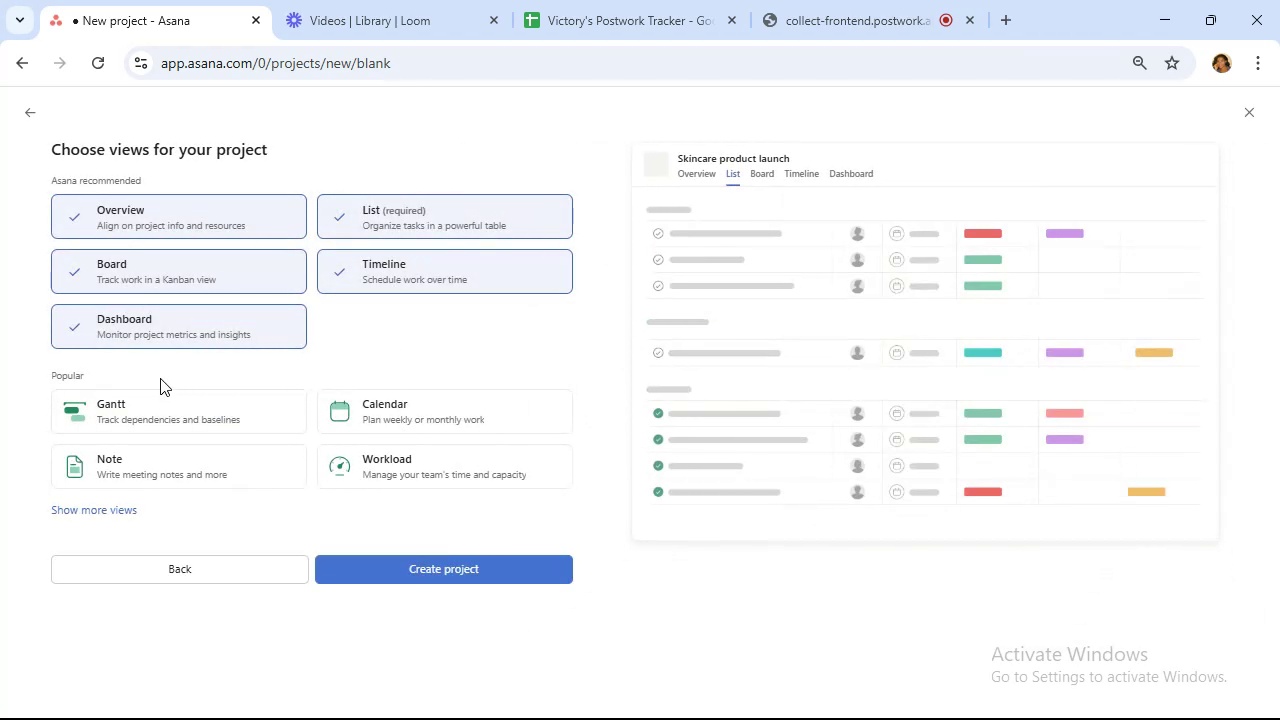 
left_click([403, 391])
 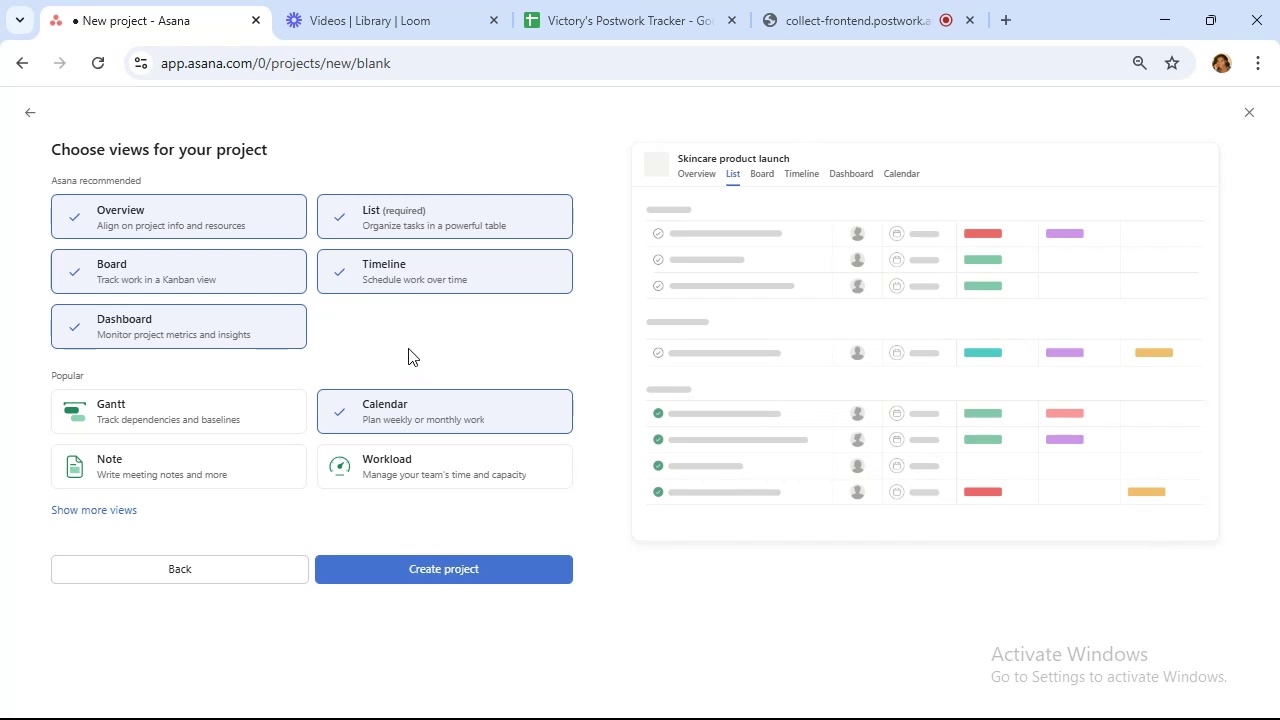 
wait(17.65)
 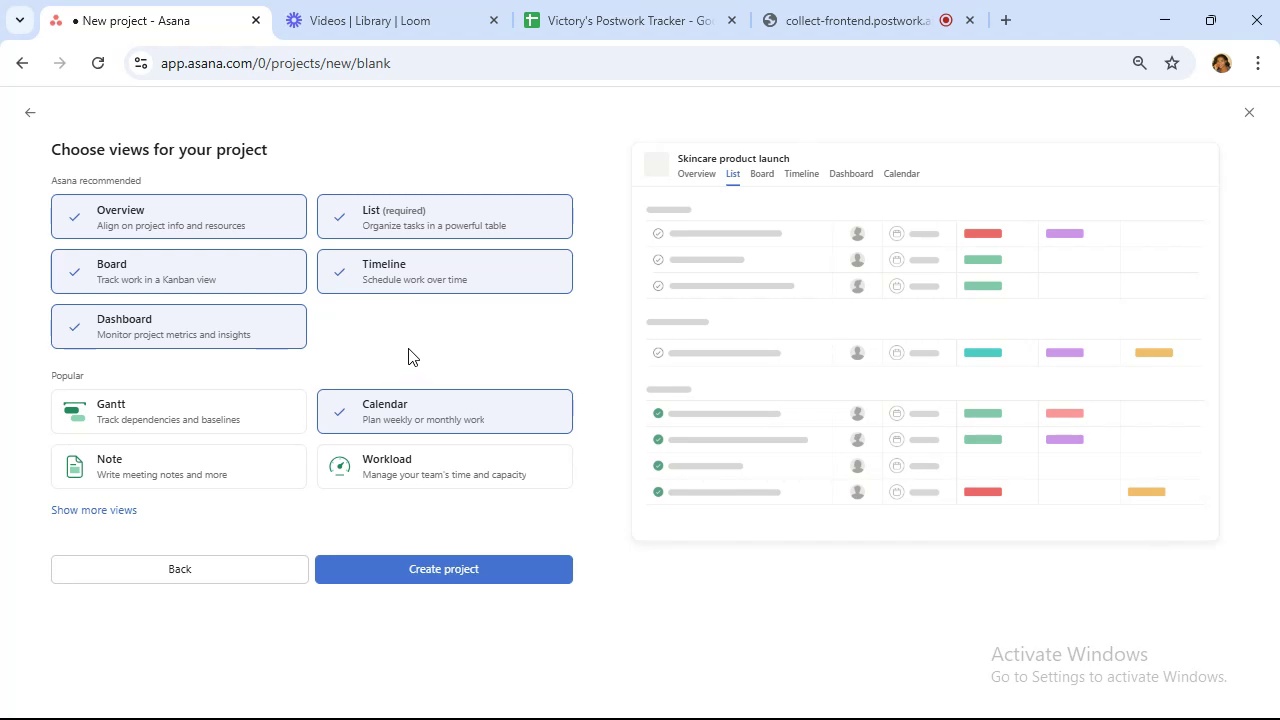 
left_click([473, 570])
 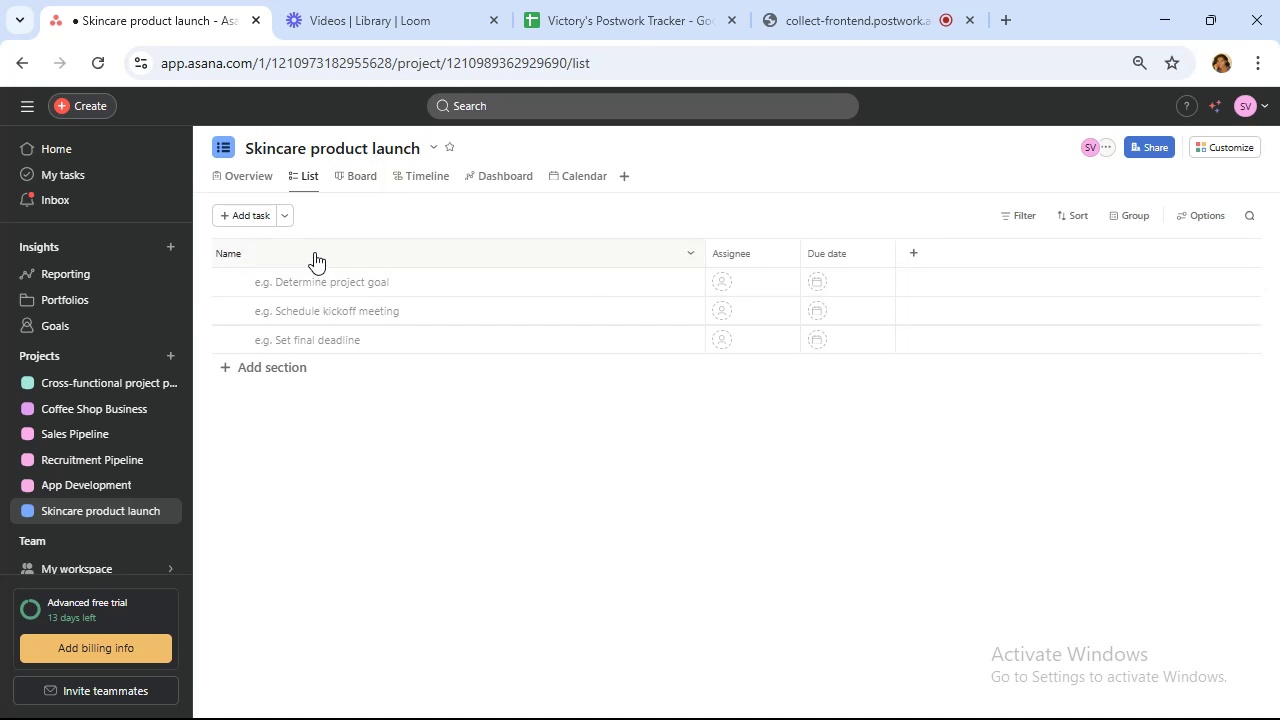 
wait(19.12)
 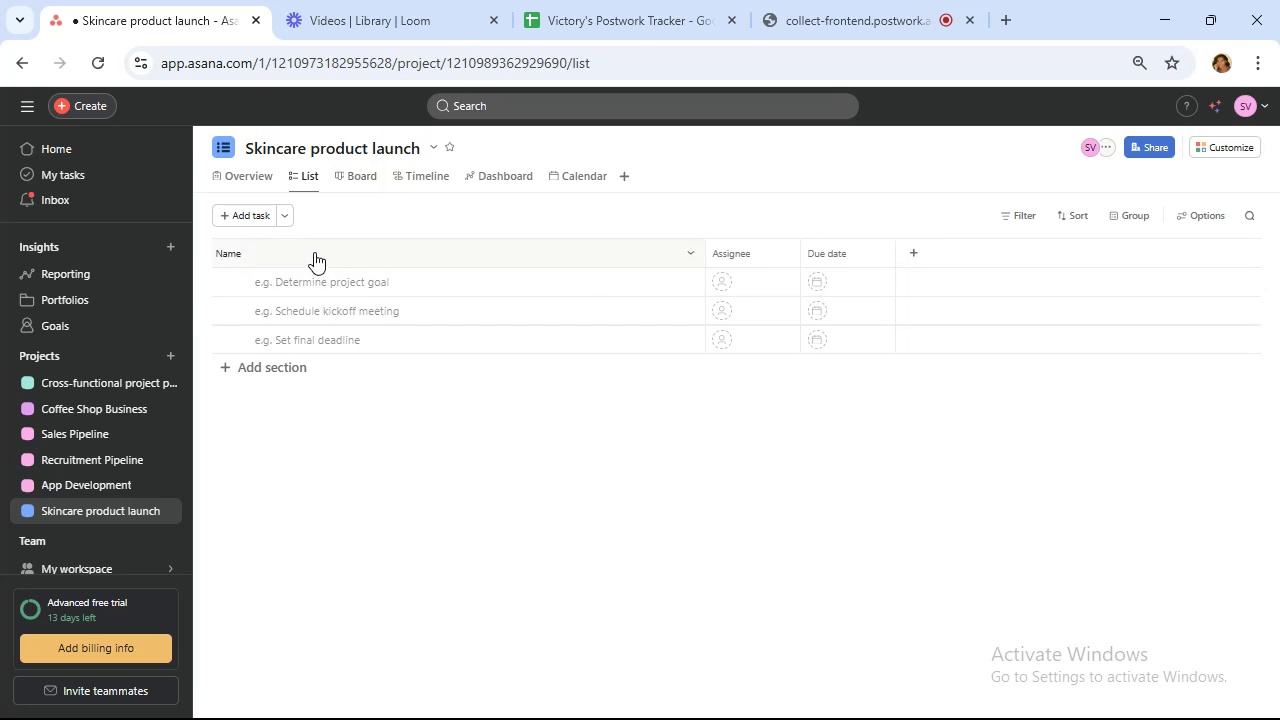 
left_click([301, 344])
 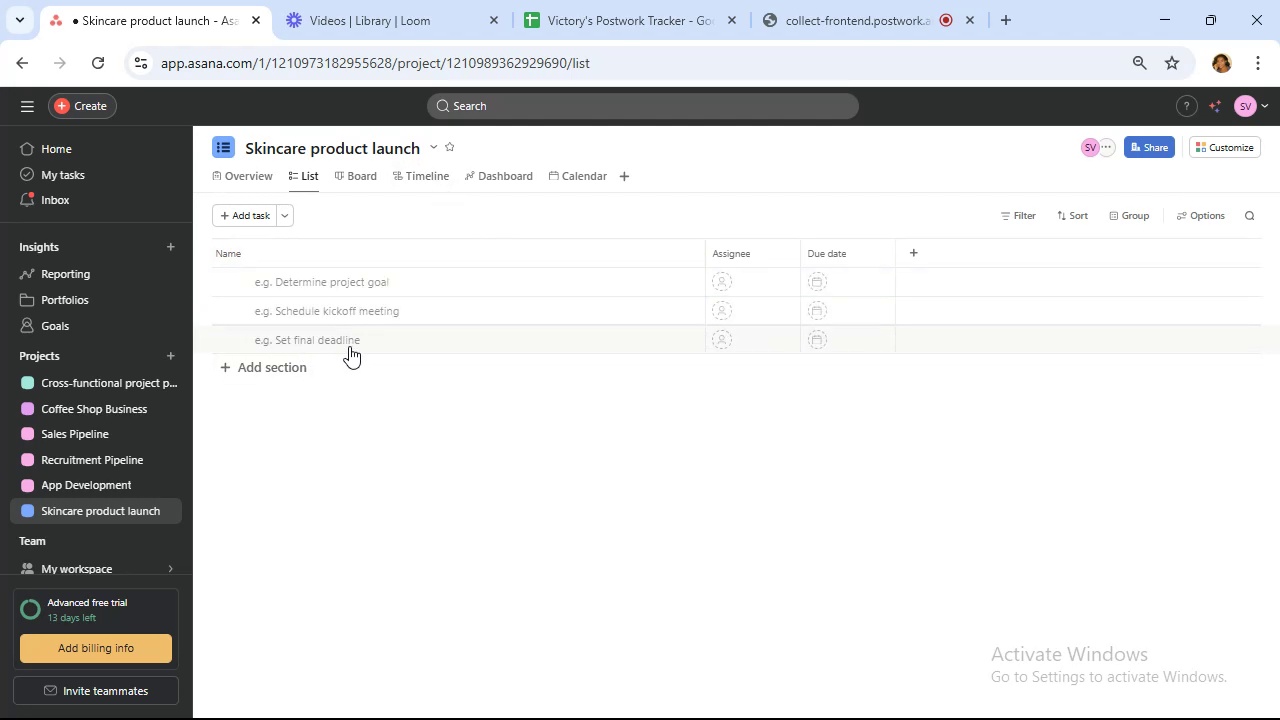 
left_click([275, 375])
 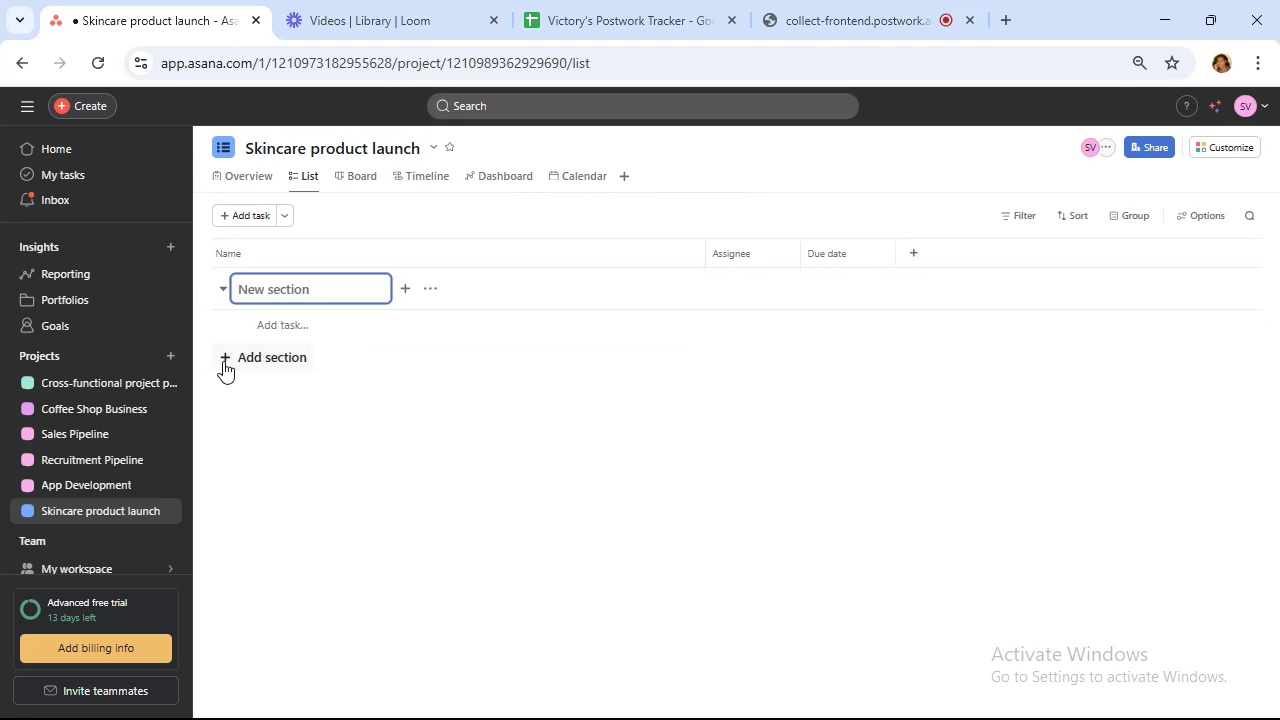 
type(Product Development)
 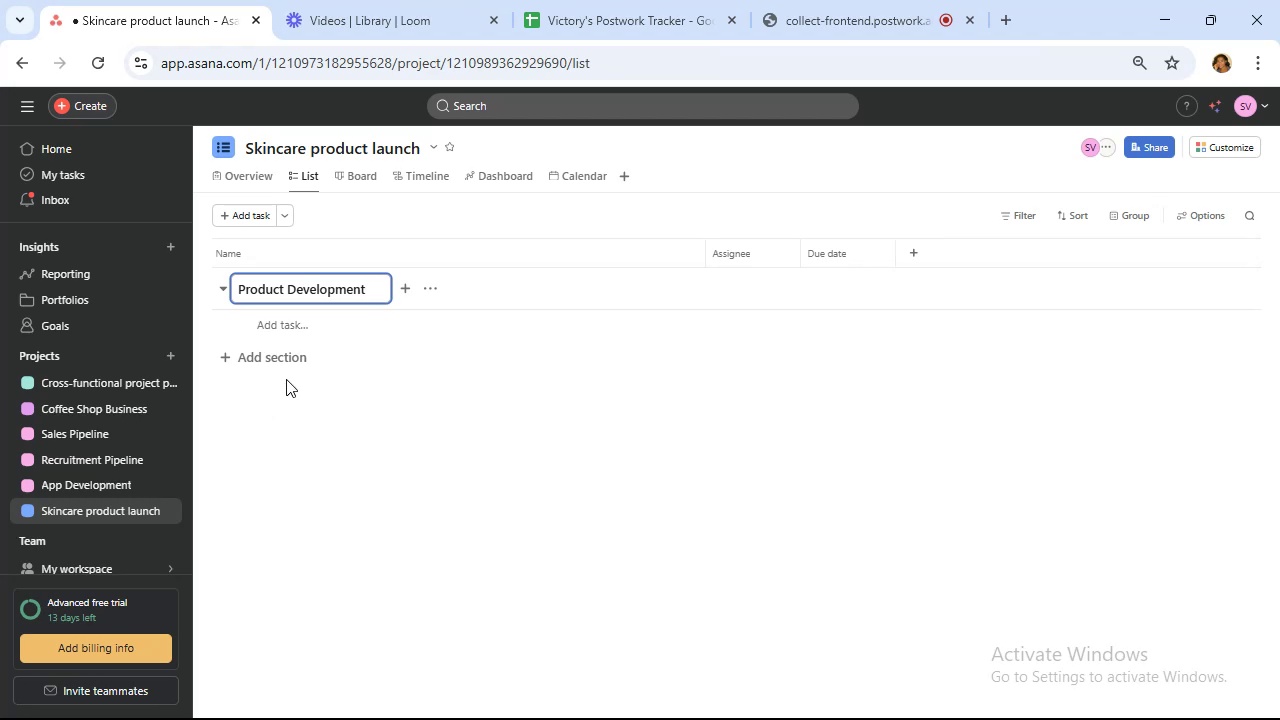 
wait(11.08)
 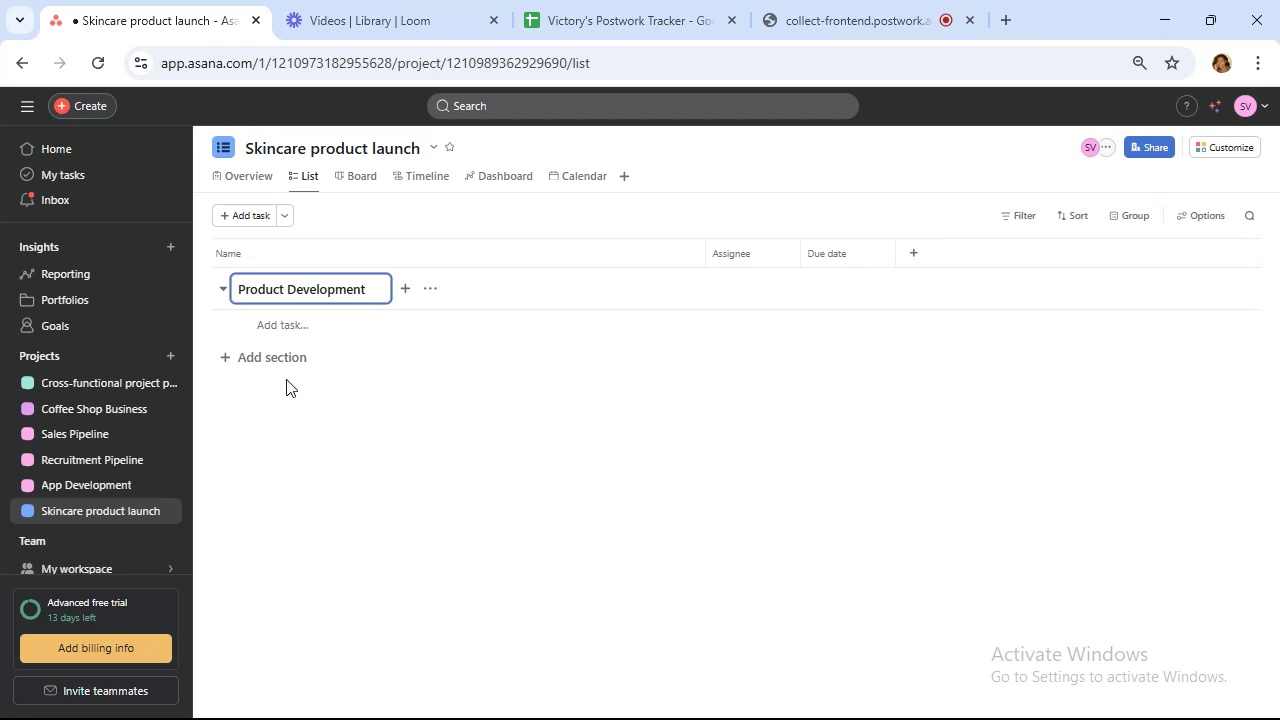 
left_click([289, 359])
 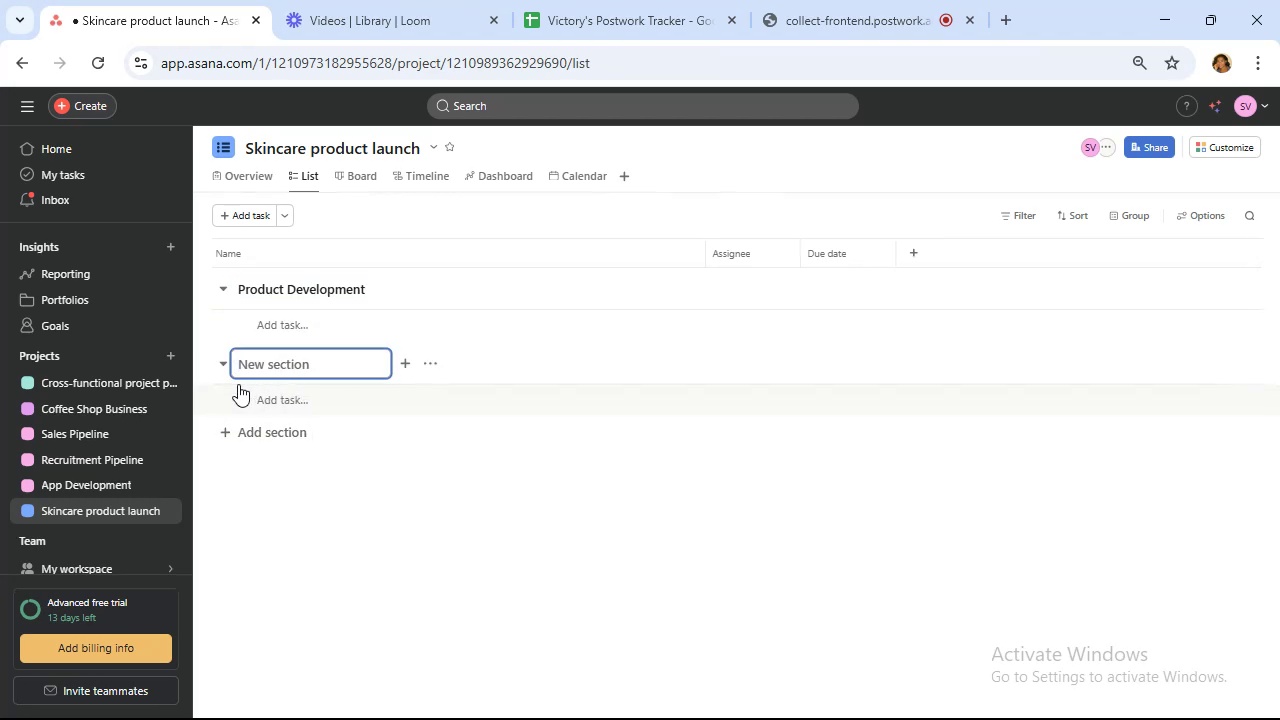 
hold_key(key=ShiftRight, duration=0.32)
 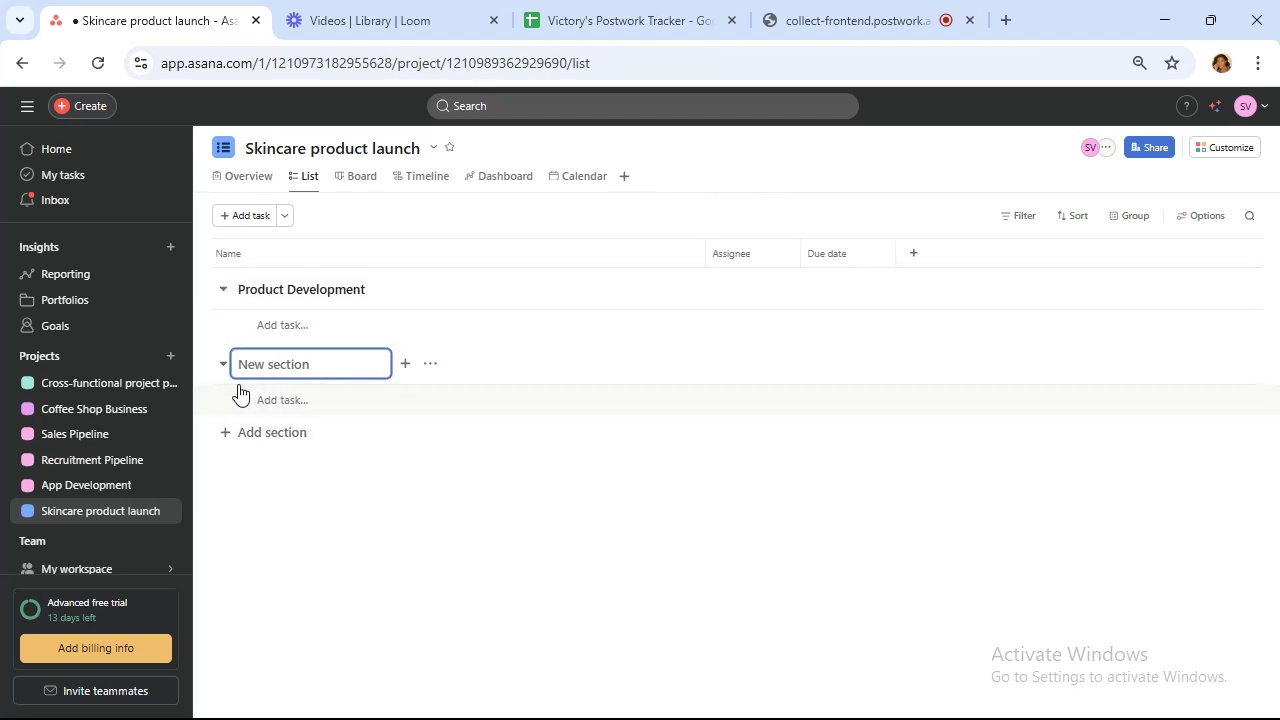 
type(Packaging and Branding)
 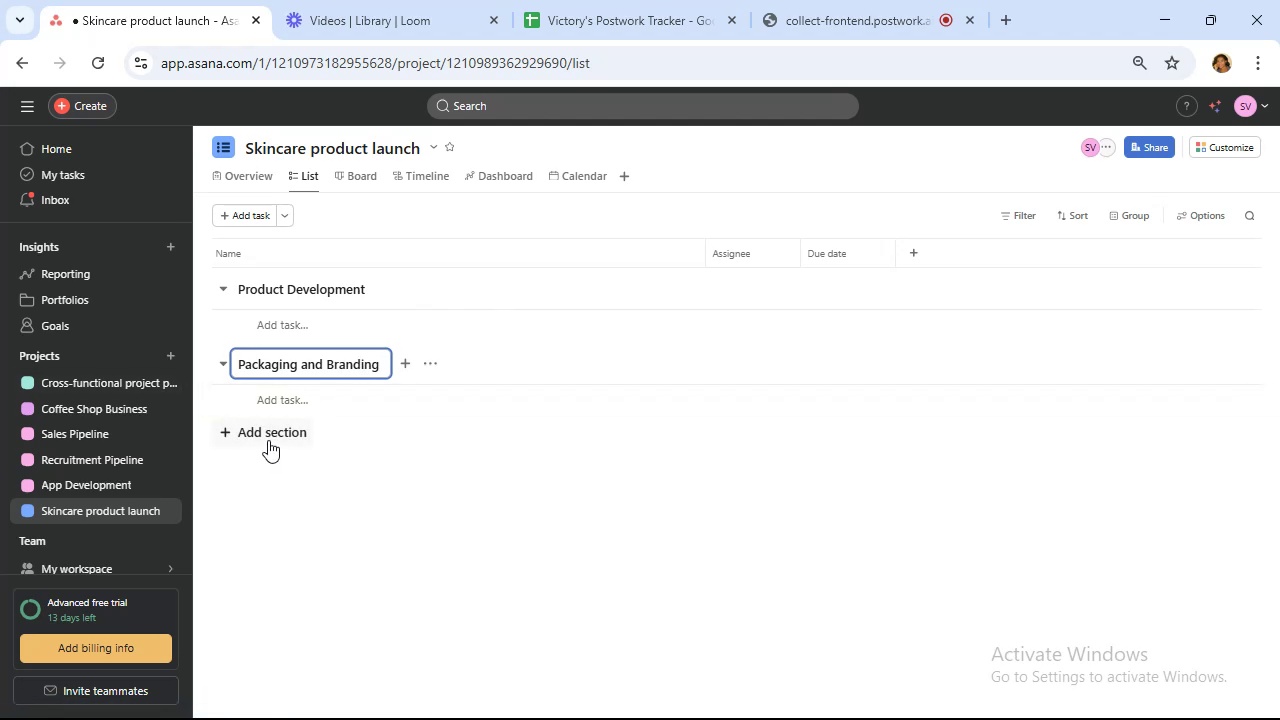 
left_click([268, 432])
 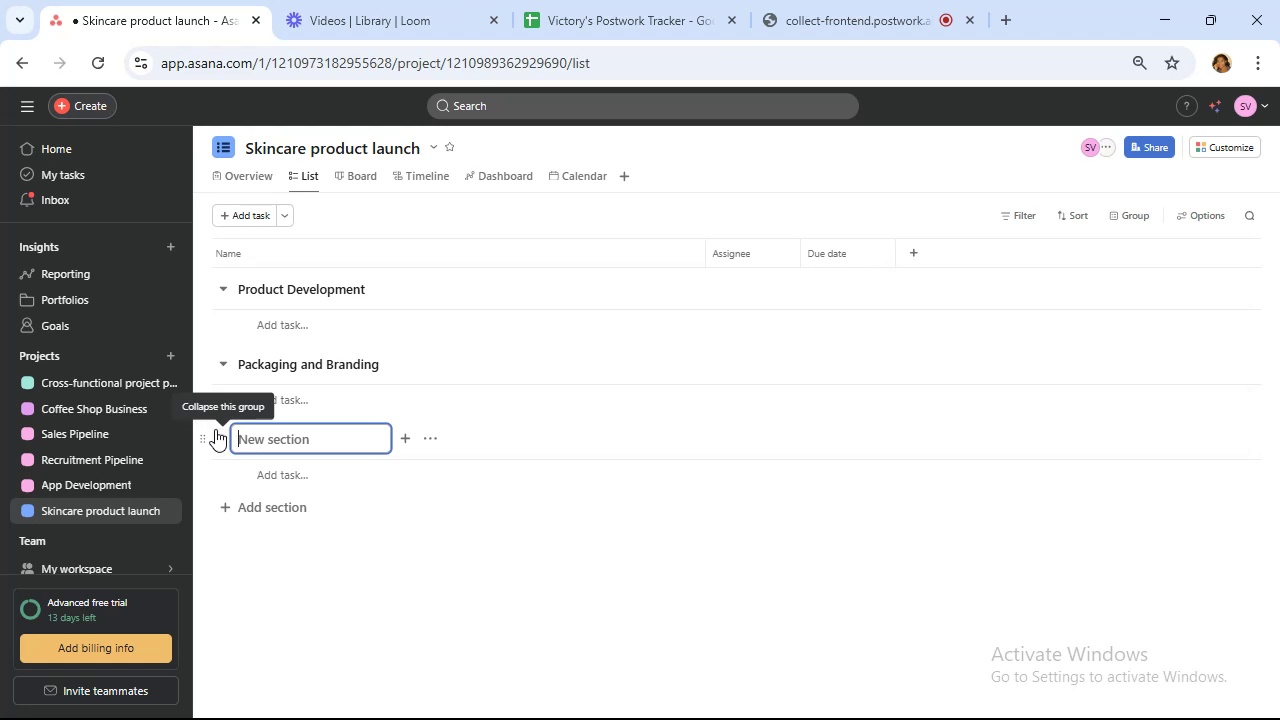 
wait(19.5)
 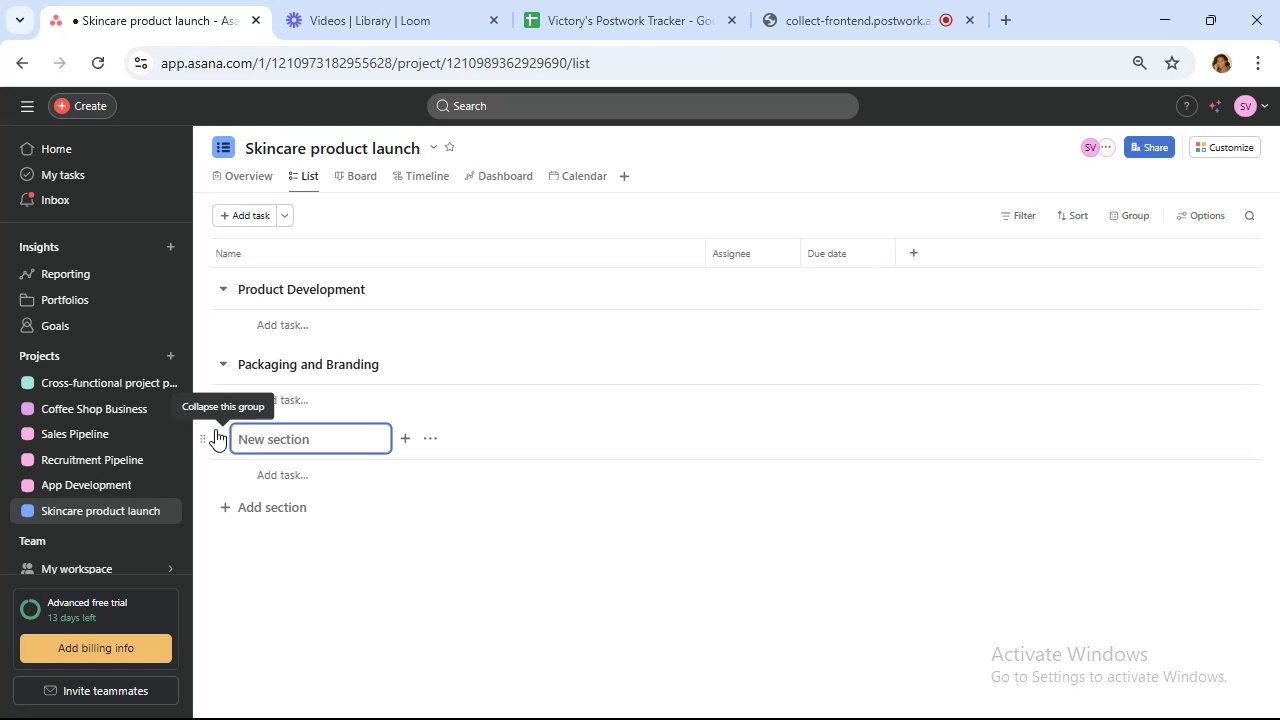 
type(Compliance)
 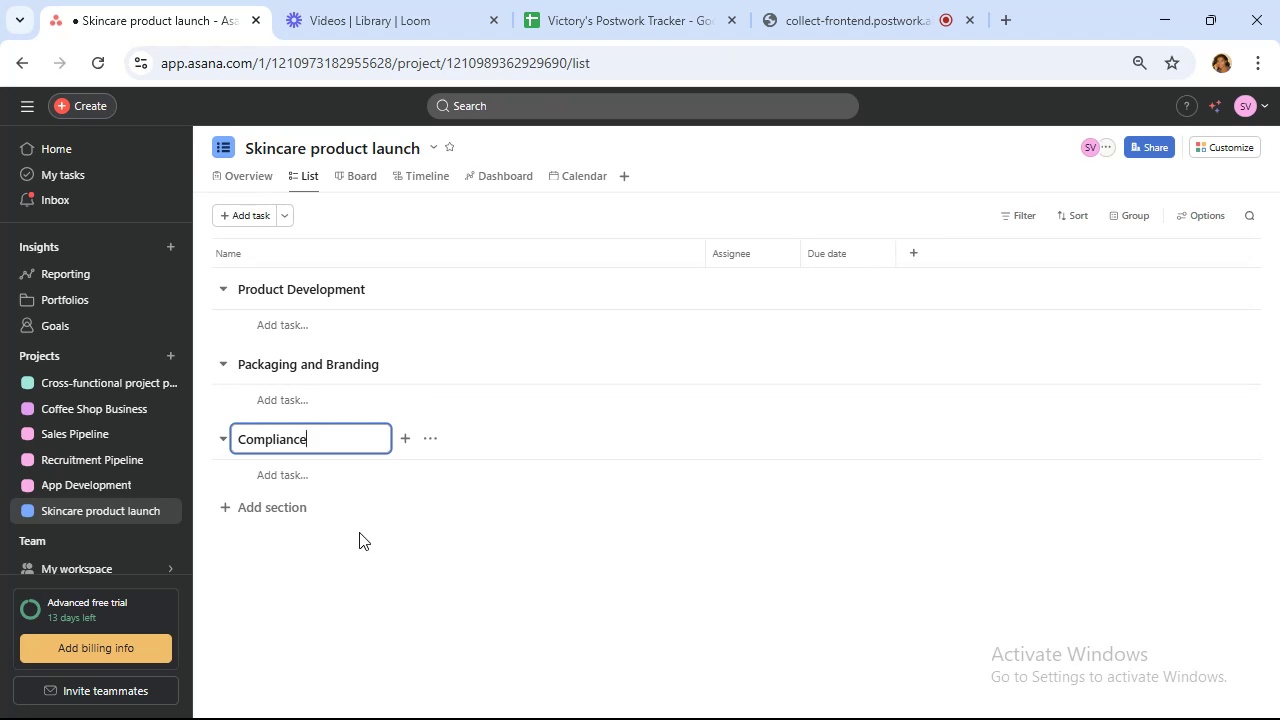 
scroll: coordinate [362, 532], scroll_direction: down, amount: 2.0
 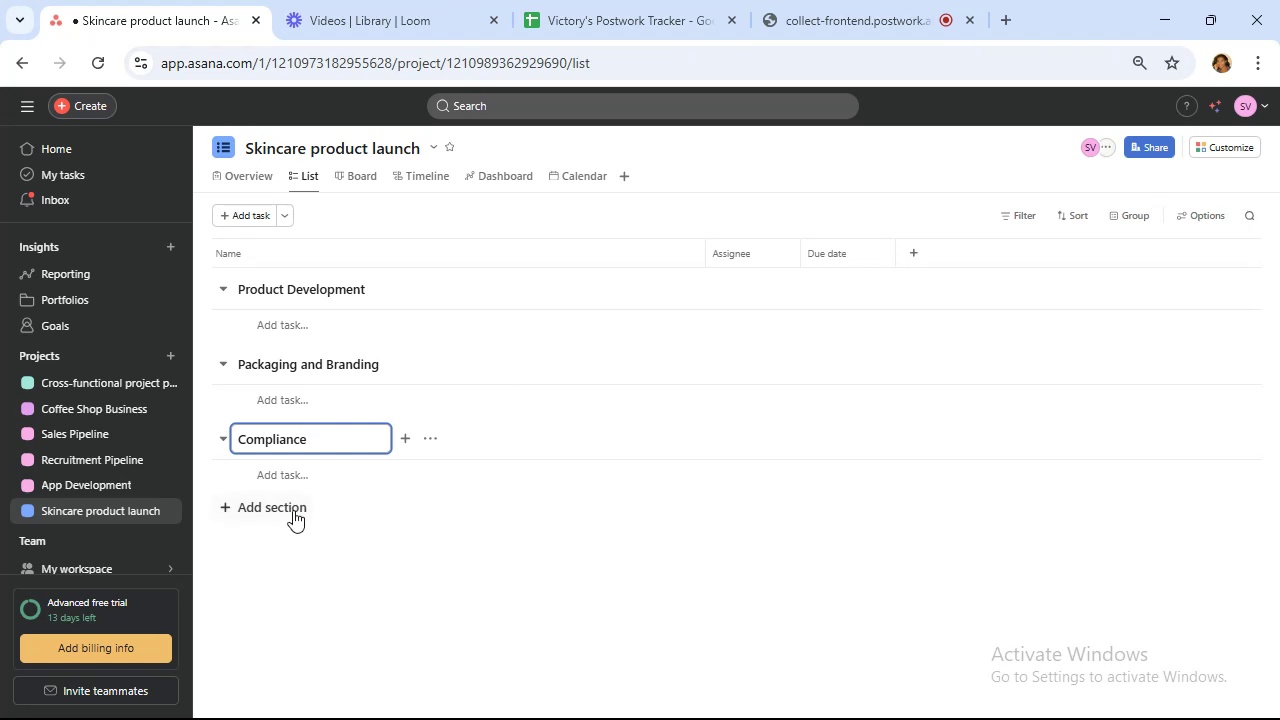 
wait(7.01)
 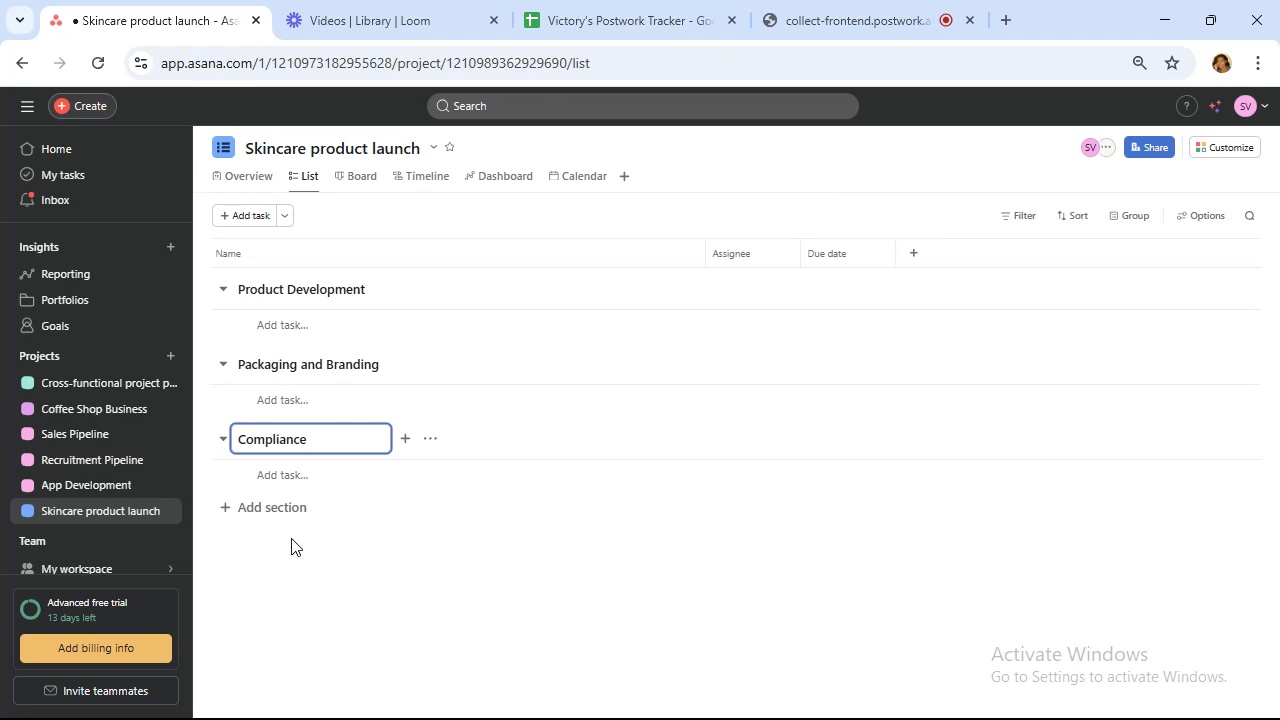 
left_click([292, 508])
 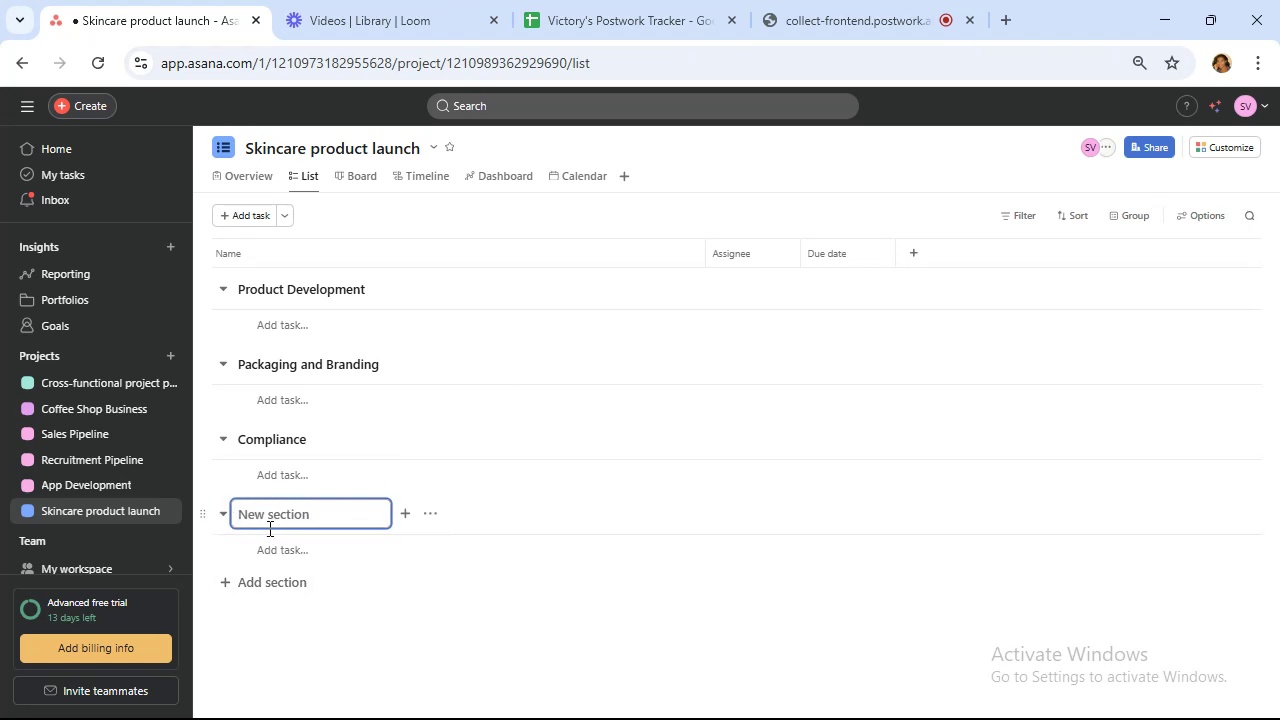 
type(Manufacturing & Lof)
key(Backspace)
type(gistics)
 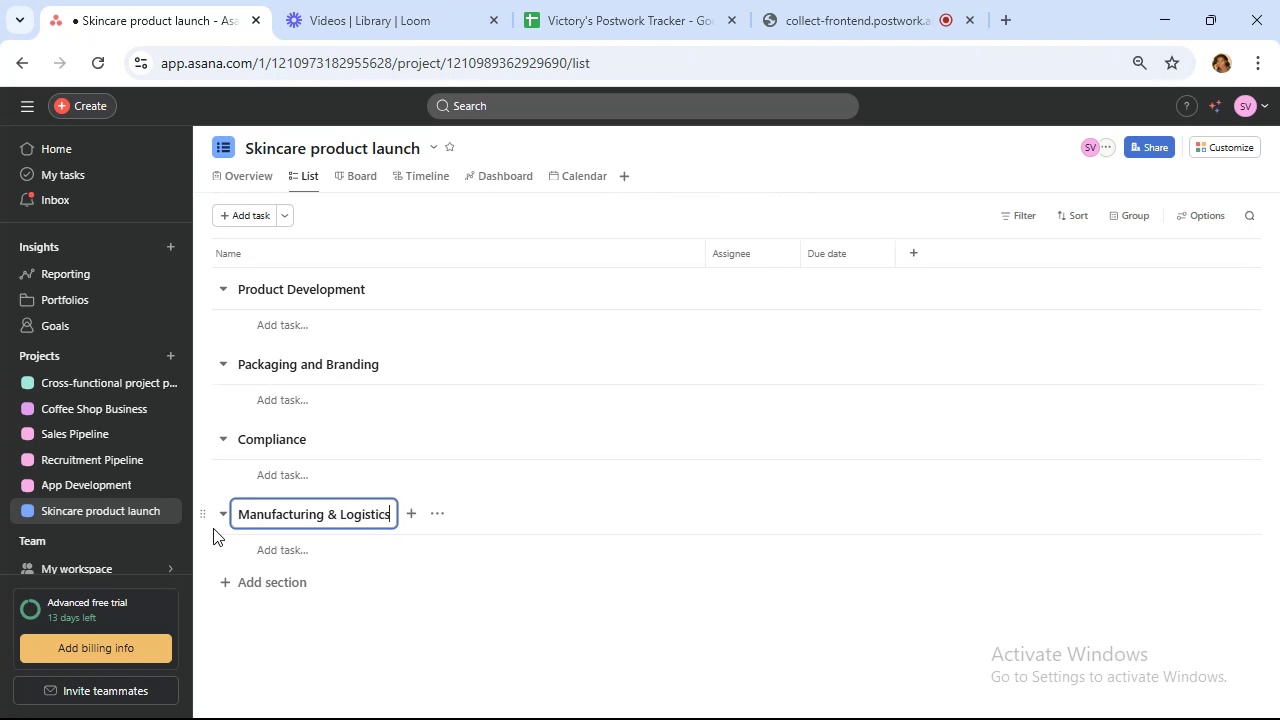 
left_click([263, 577])
 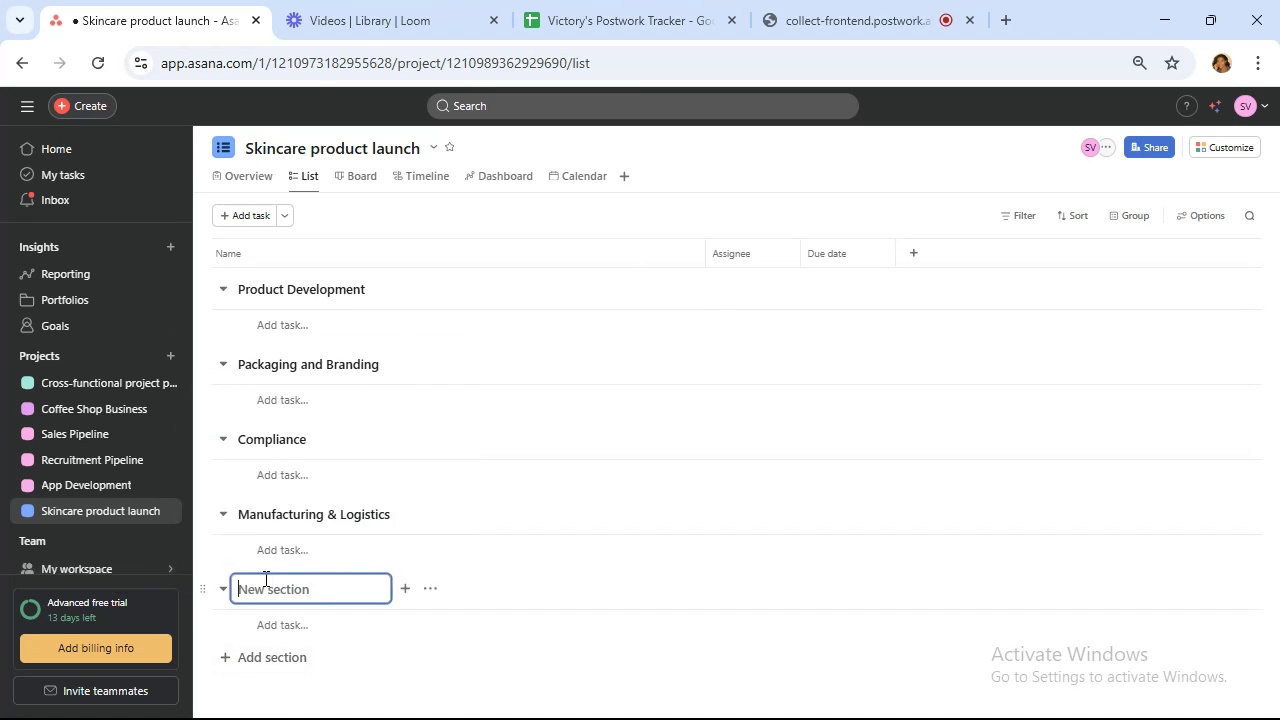 
scroll: coordinate [267, 582], scroll_direction: down, amount: 3.0
 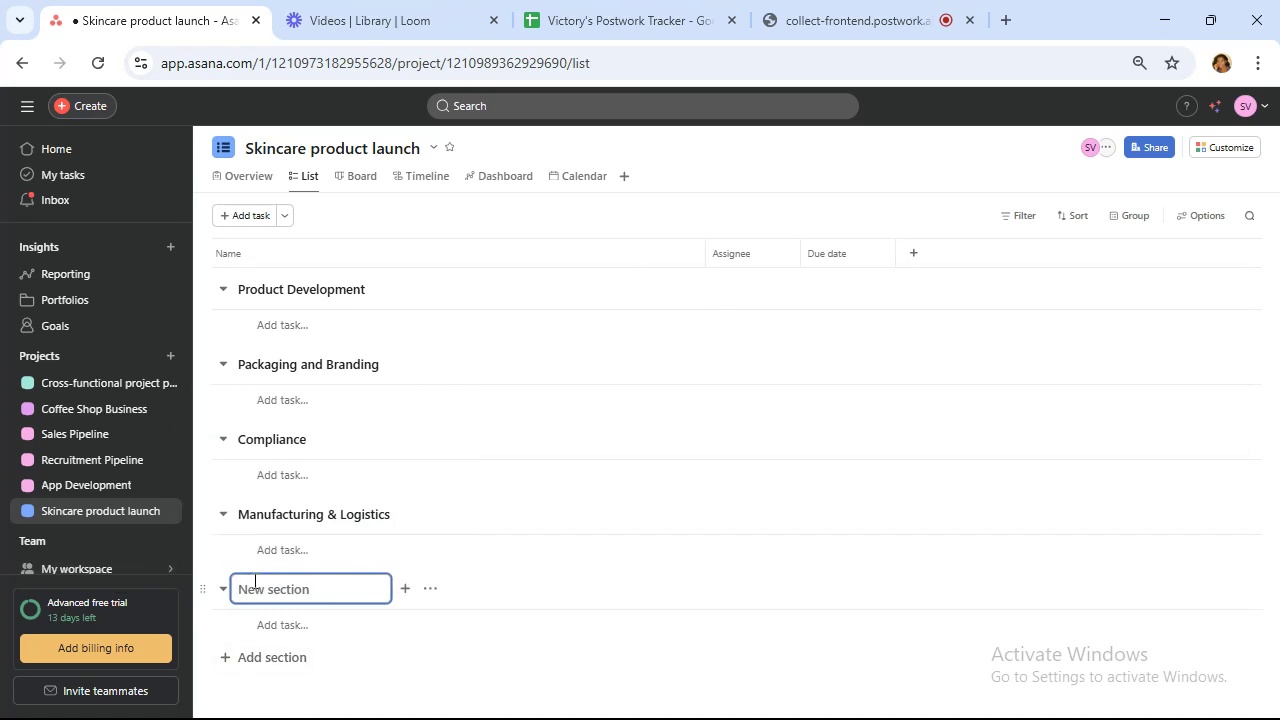 
type(Mrketing)
 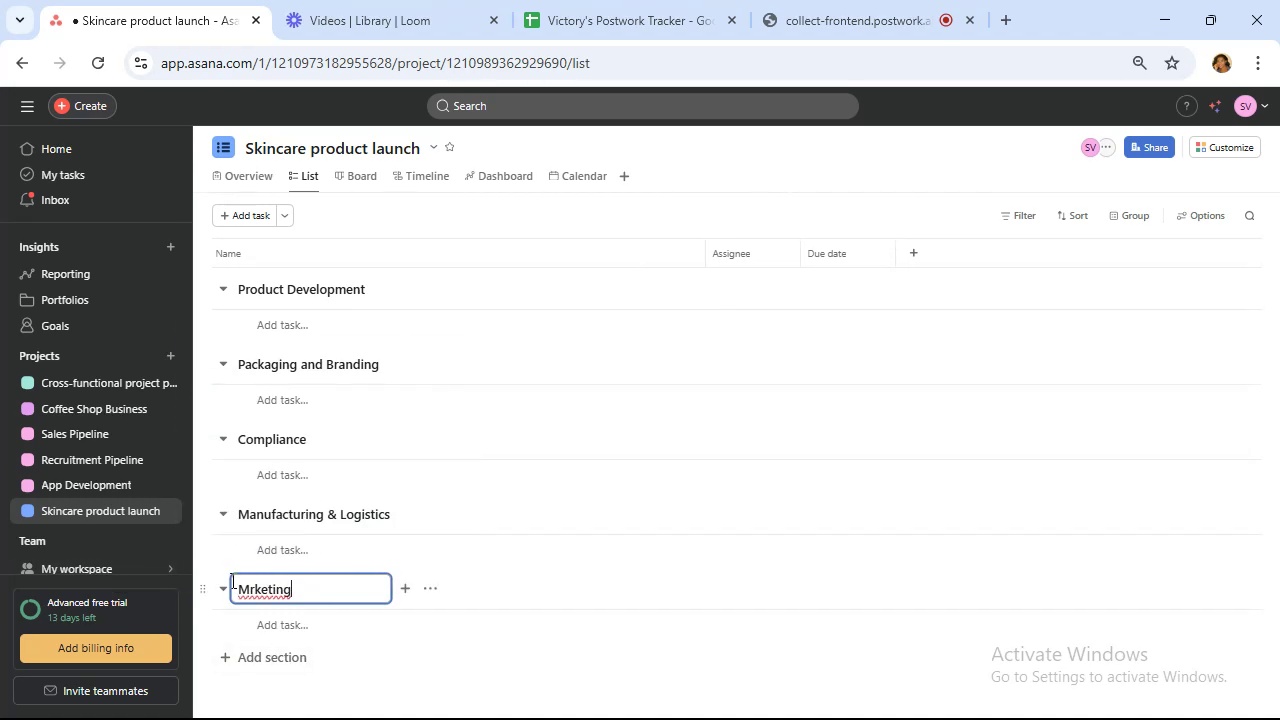 
key(ArrowLeft)
 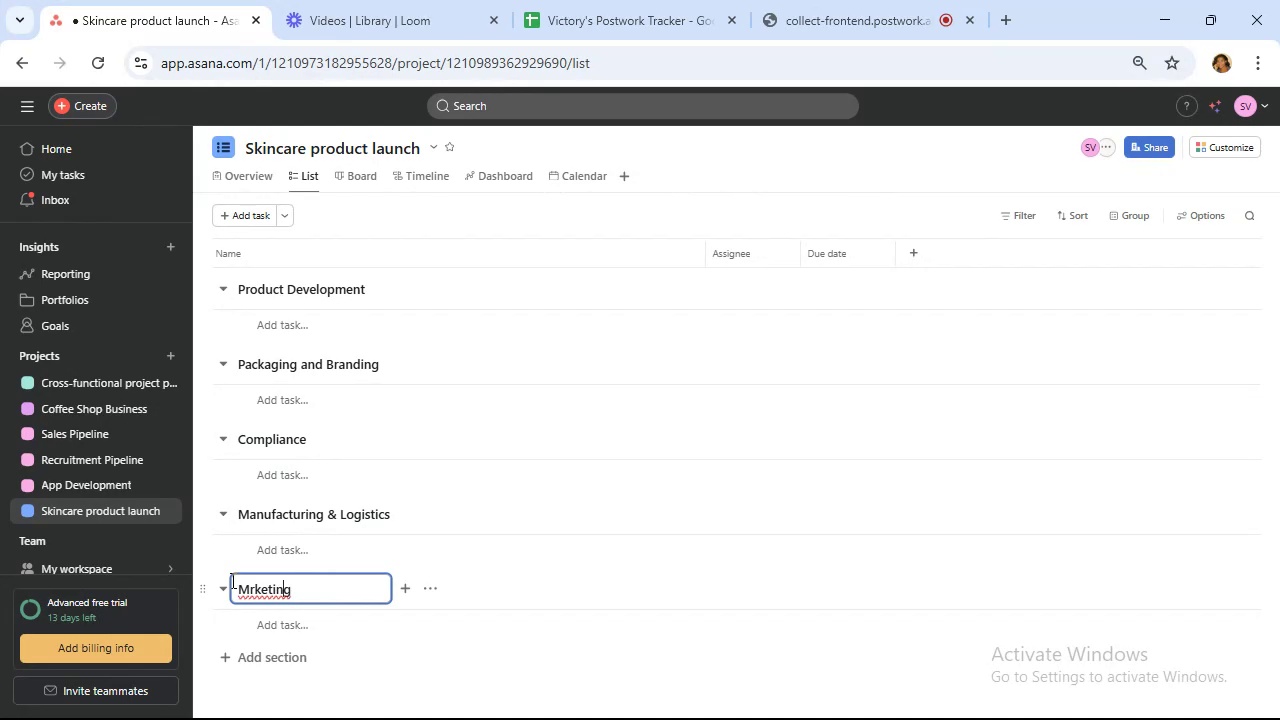 
key(ArrowLeft)
 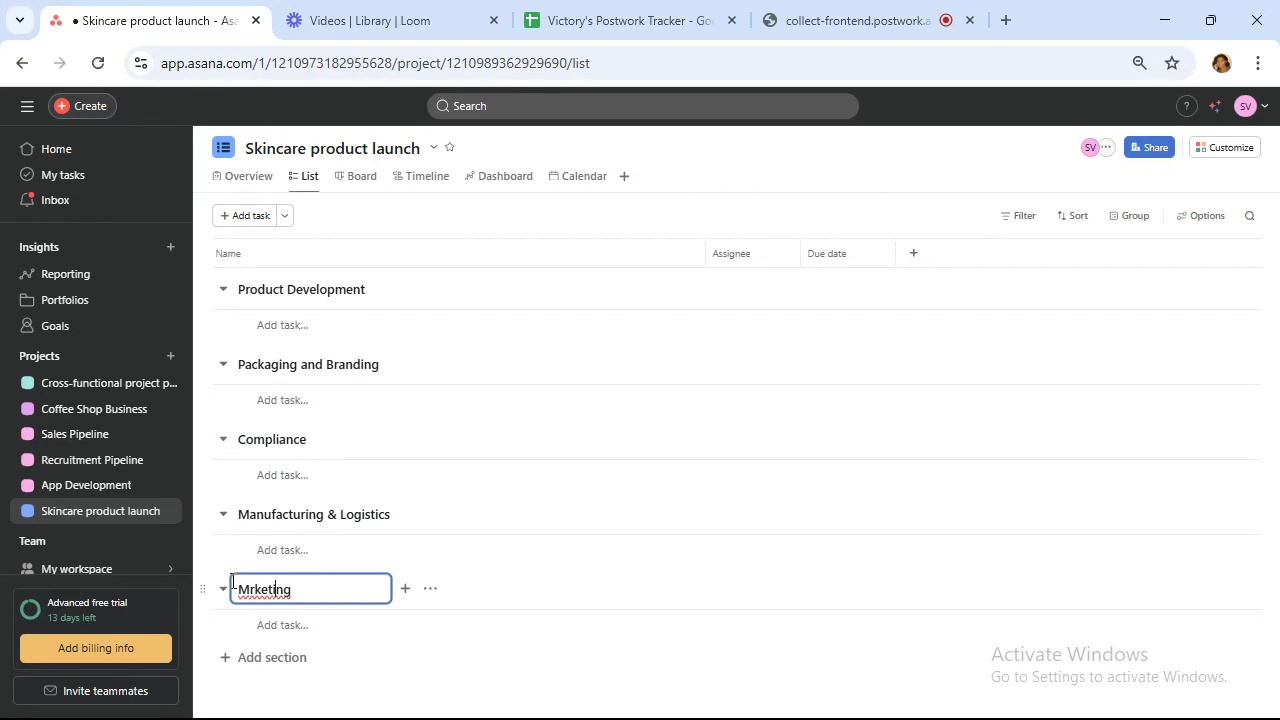 
key(ArrowLeft)
 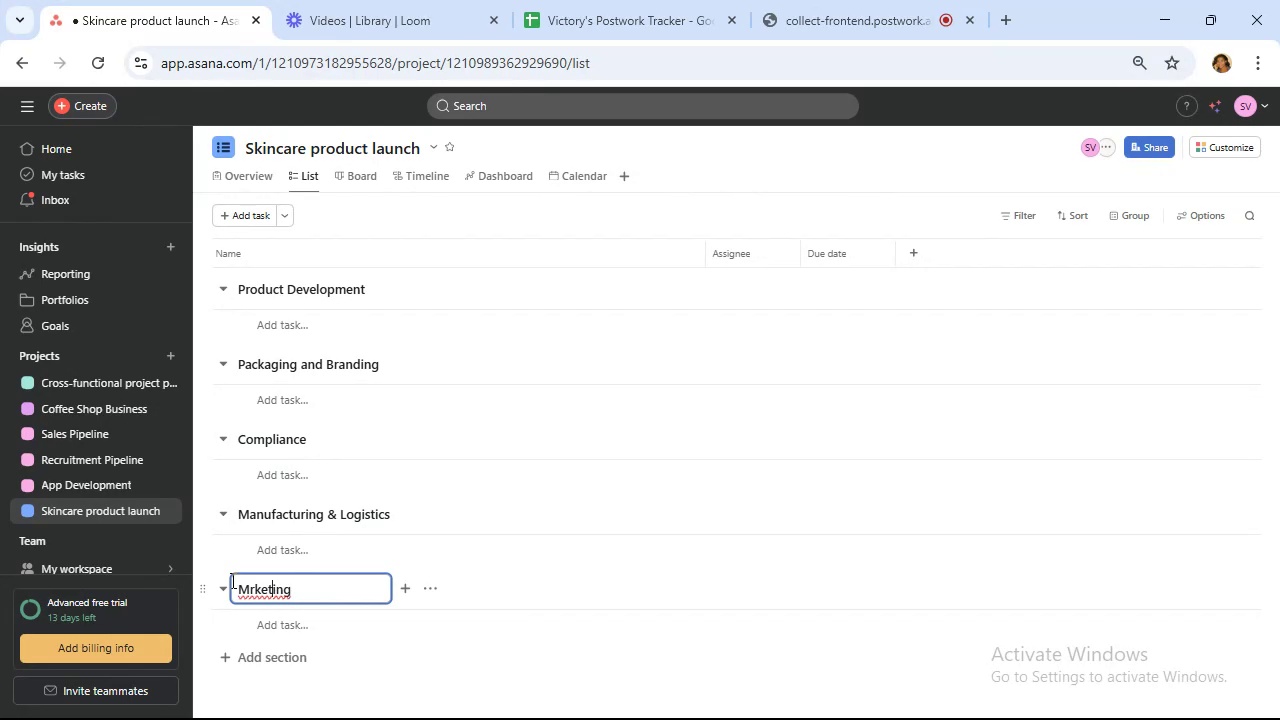 
key(ArrowLeft)
 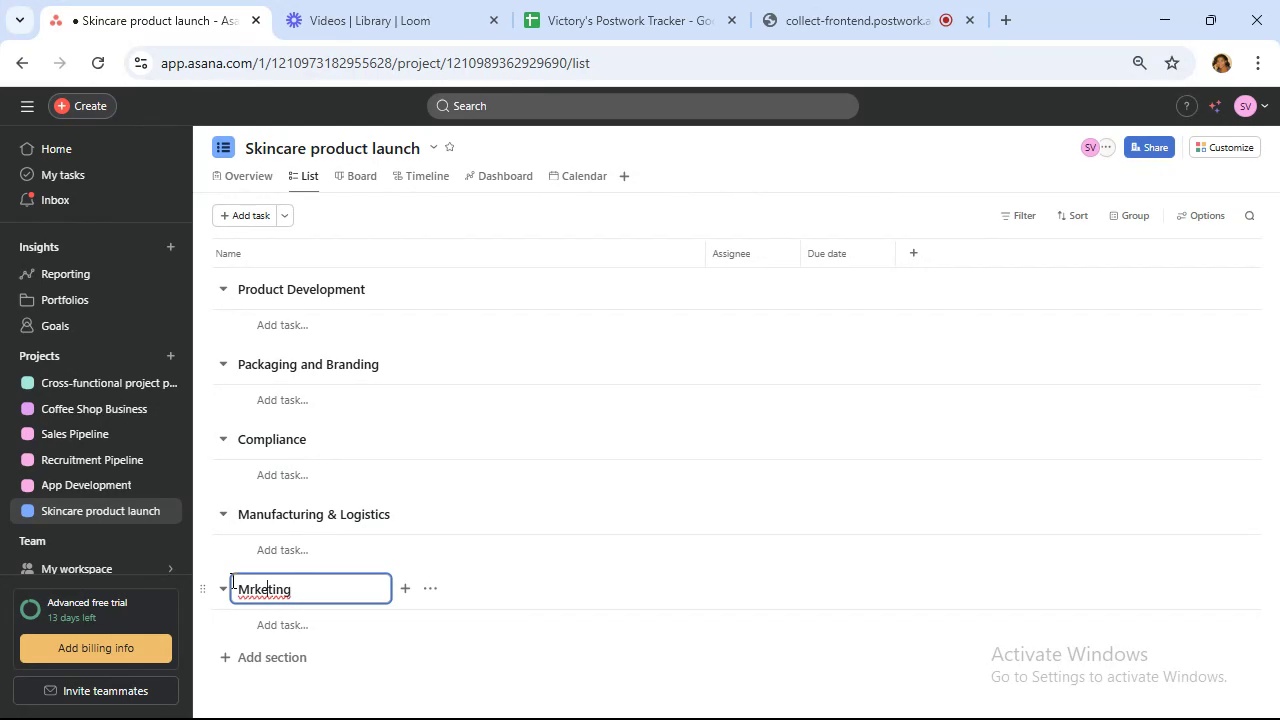 
key(ArrowLeft)
 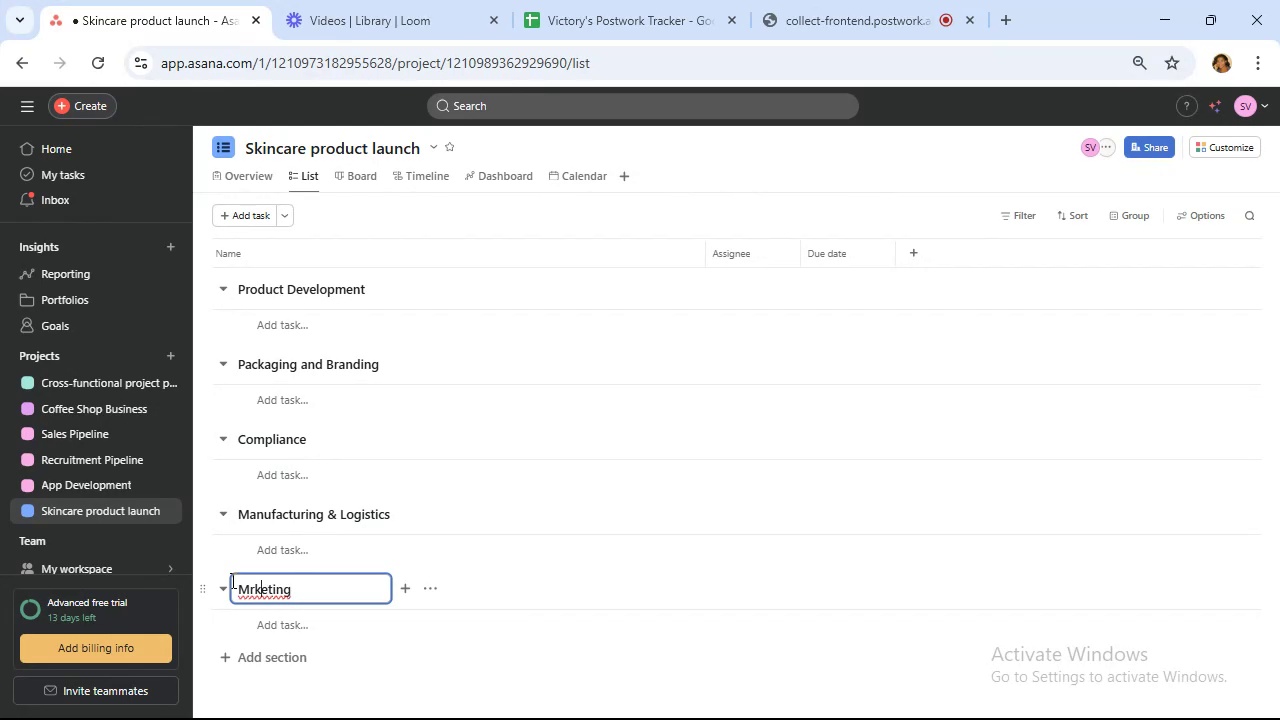 
key(ArrowLeft)
 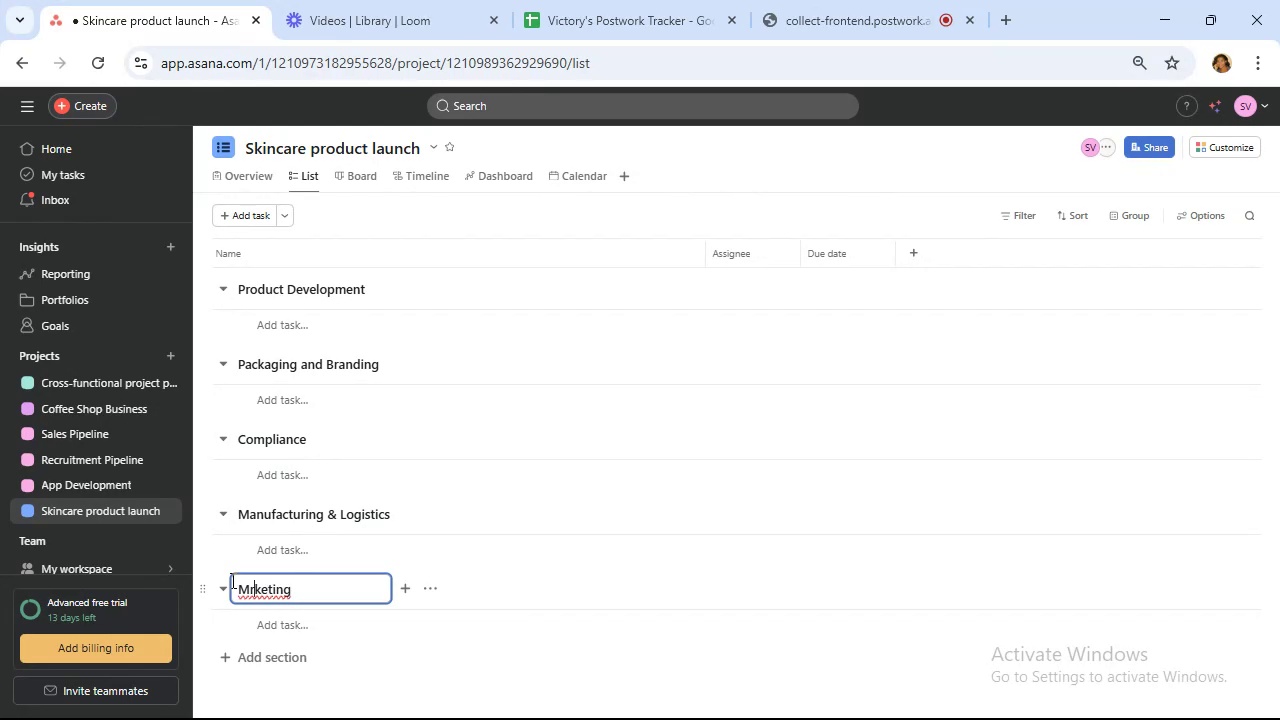 
key(ArrowLeft)
 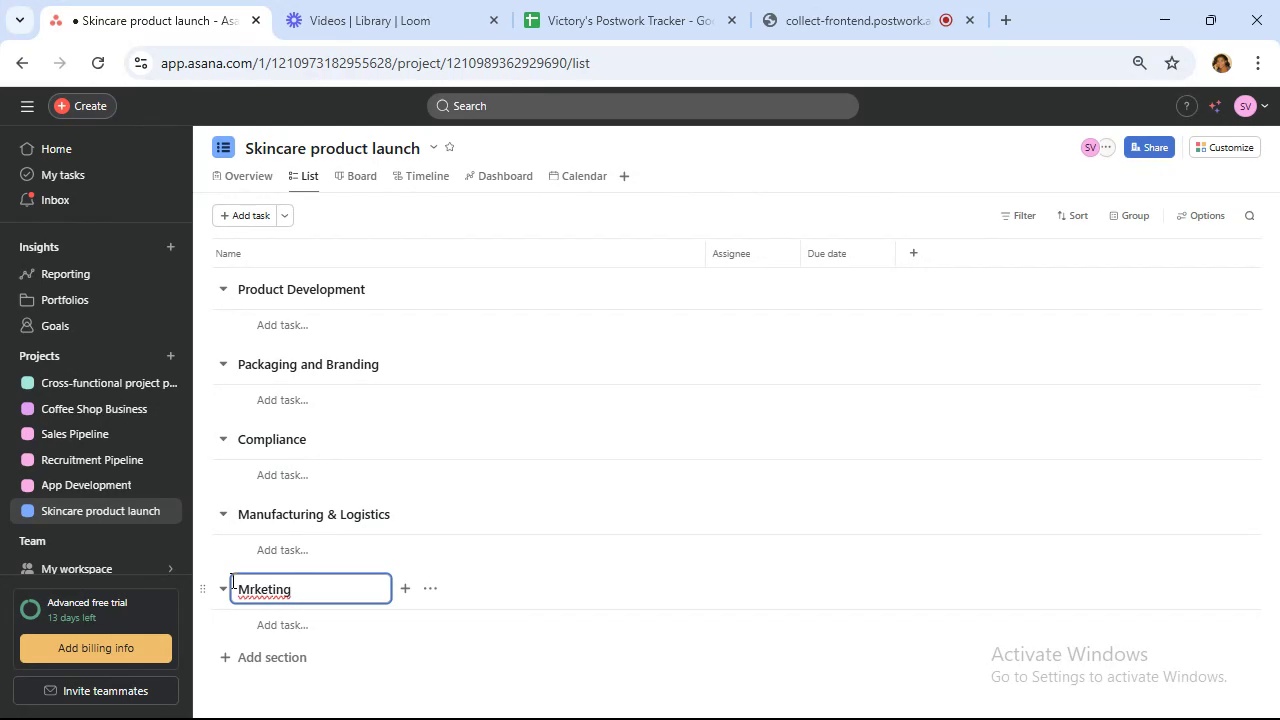 
key(A)
 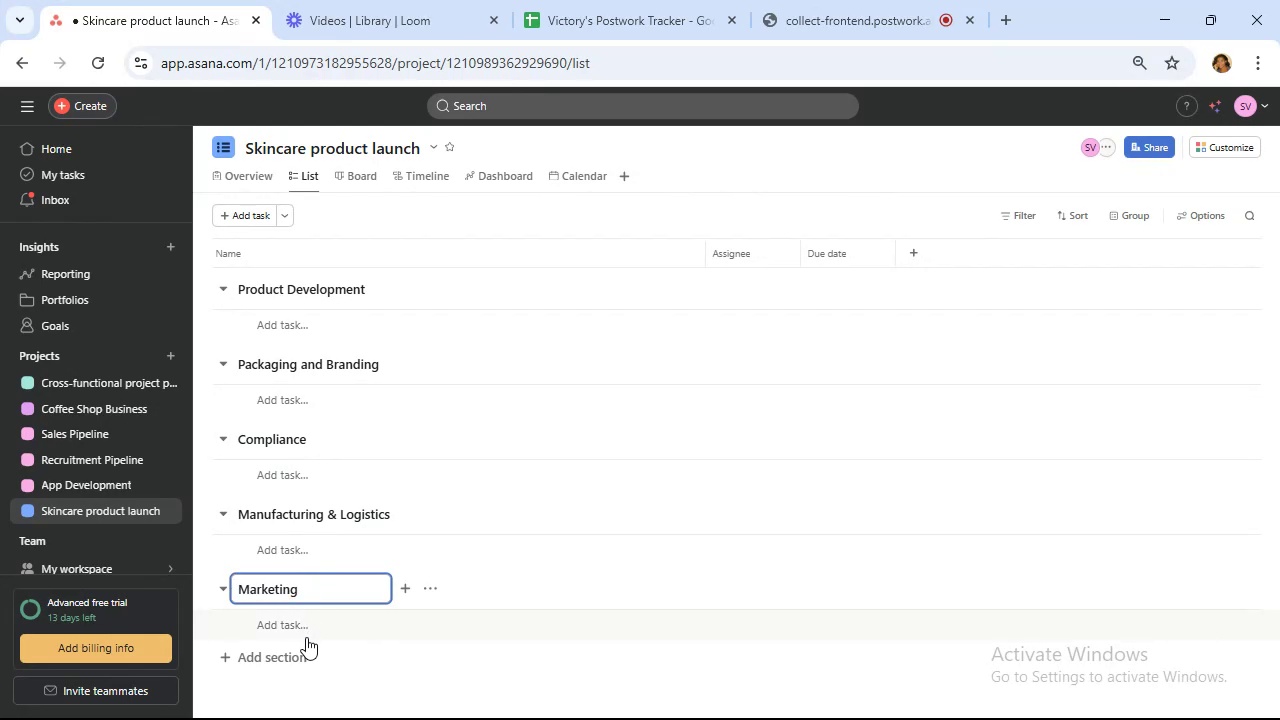 
left_click([306, 654])
 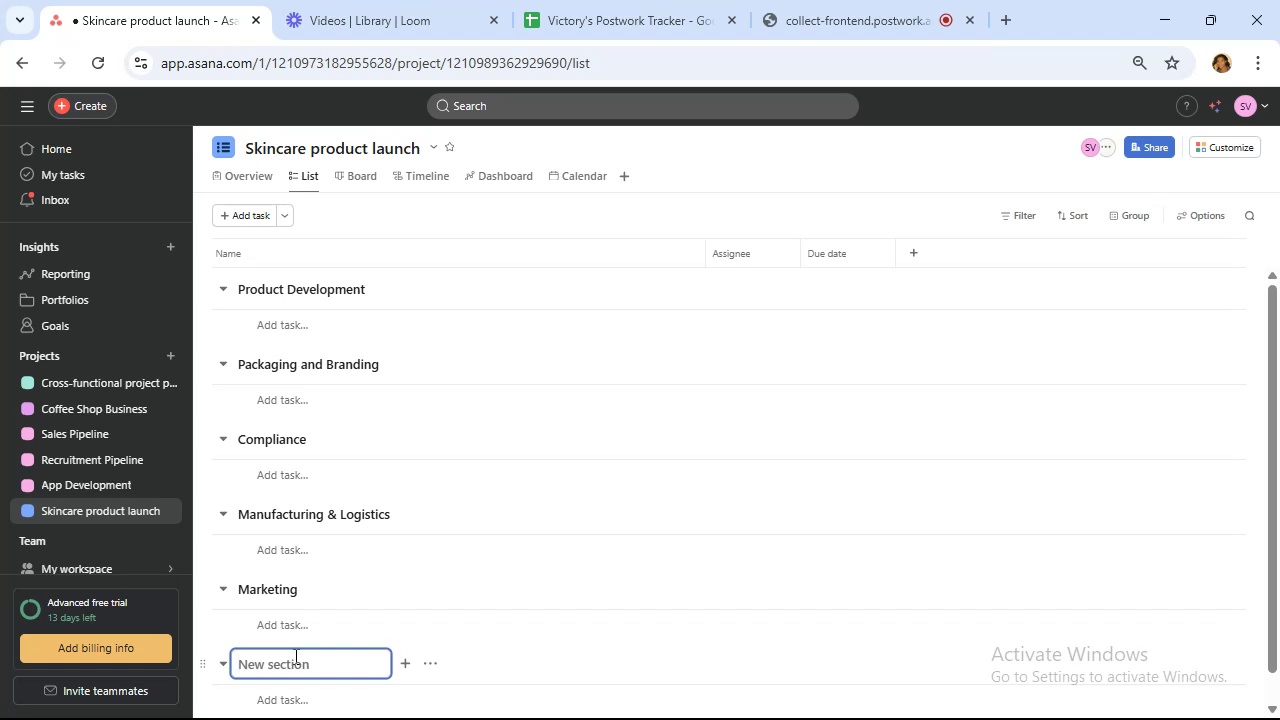 
wait(7.17)
 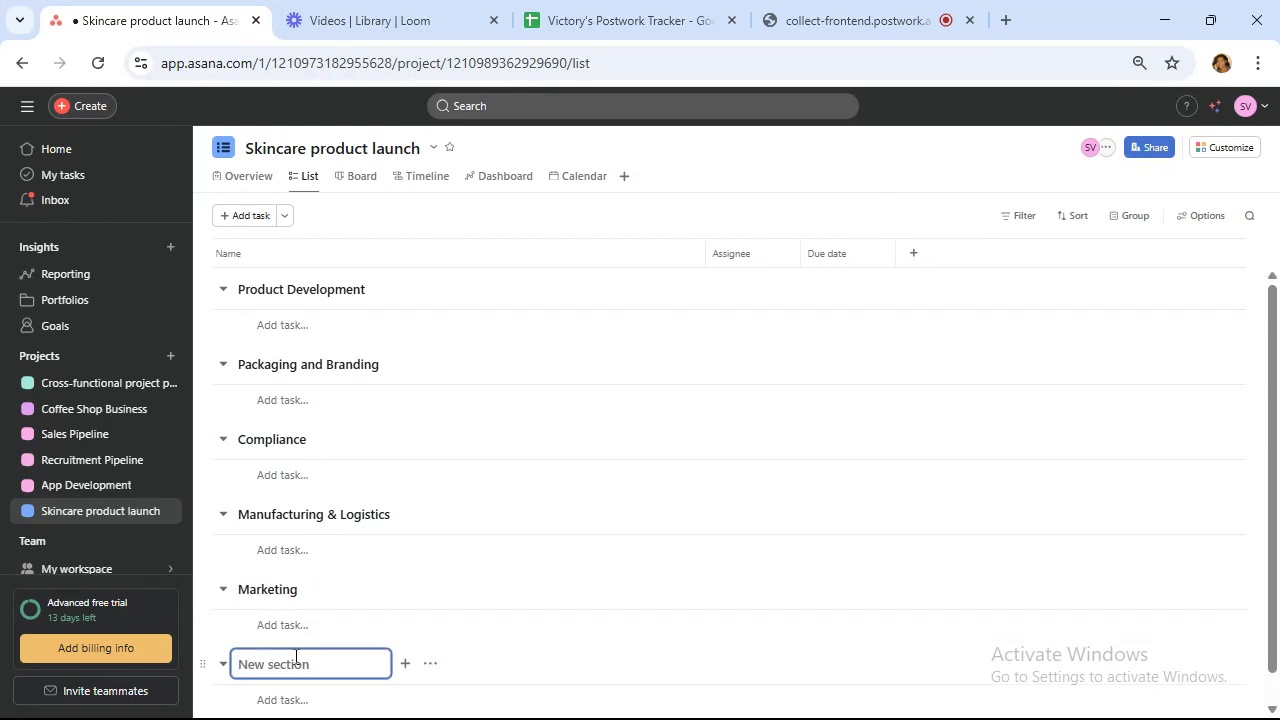 
hold_key(key=ShiftLeft, duration=0.45)
 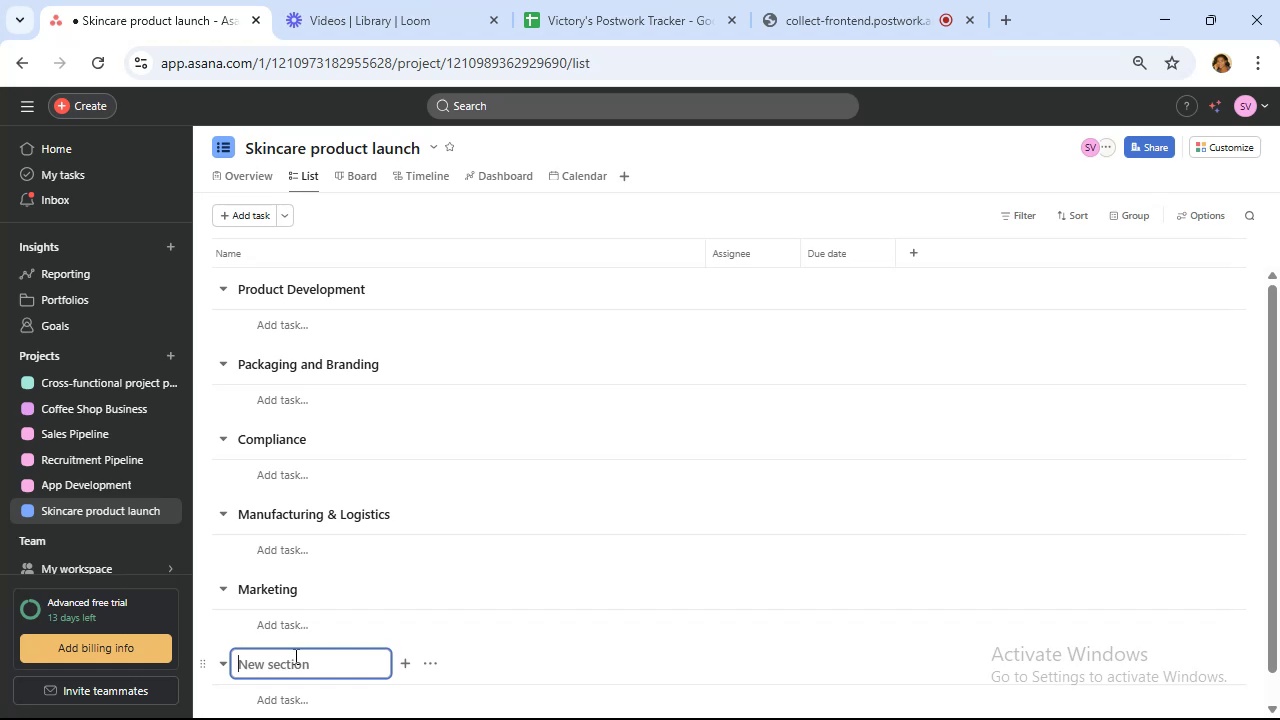 
type(Website creation)
 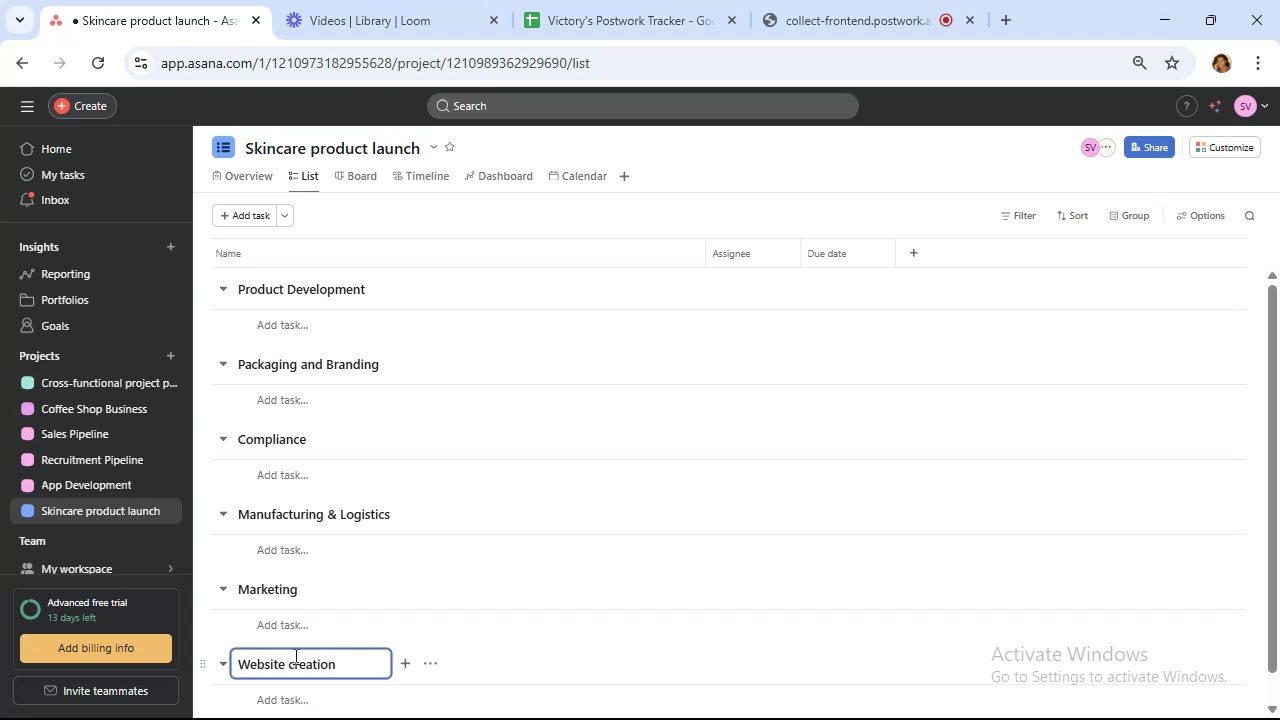 
scroll: coordinate [297, 633], scroll_direction: down, amount: 4.0
 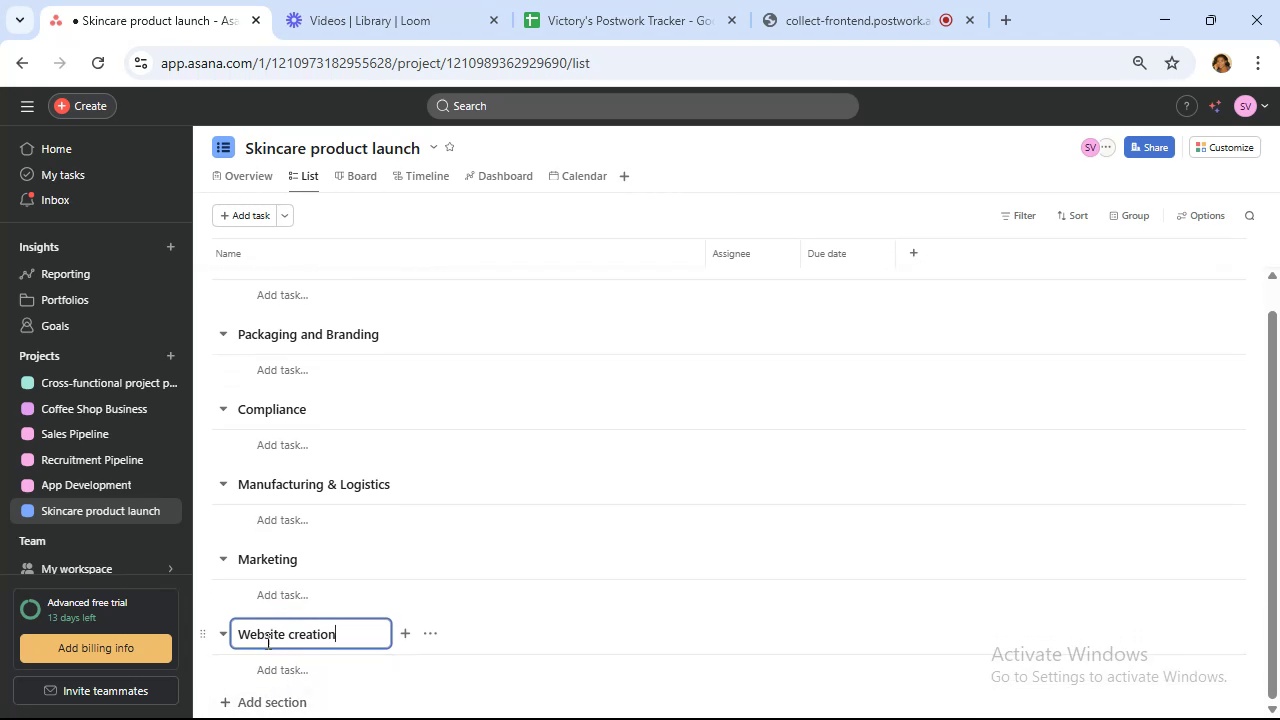 
wait(7.48)
 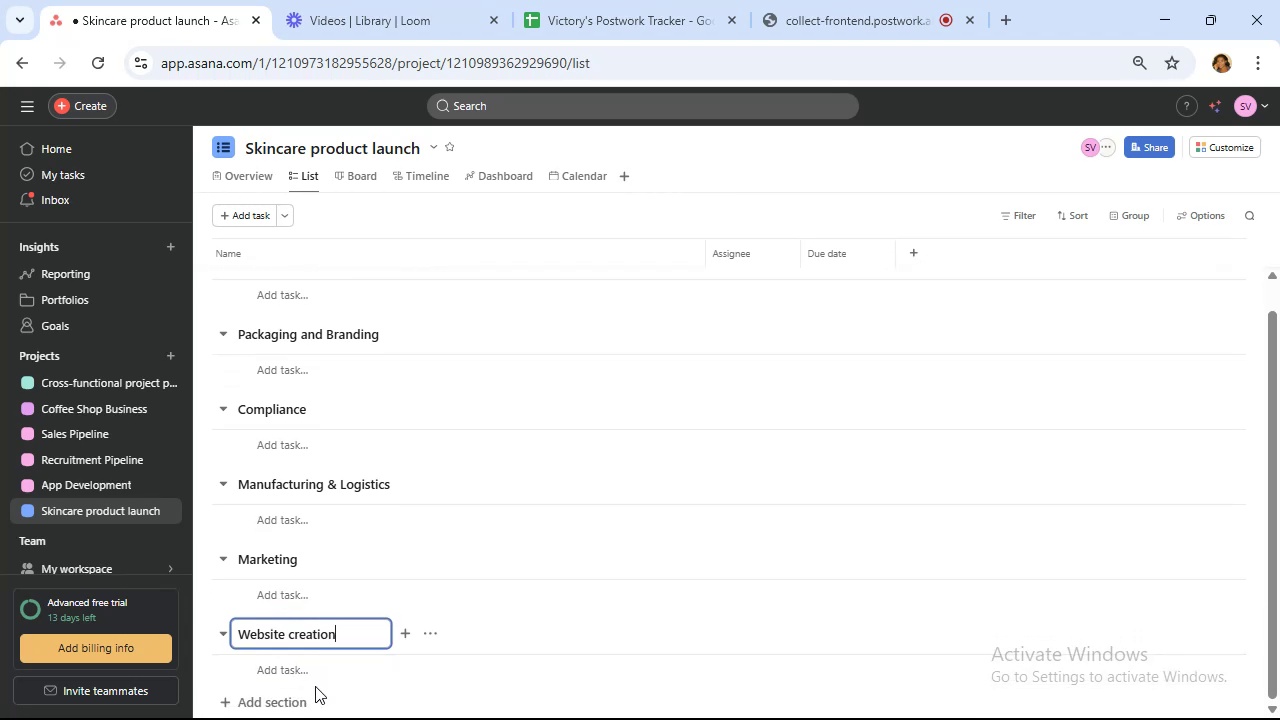 
mouse_move([288, 659])
 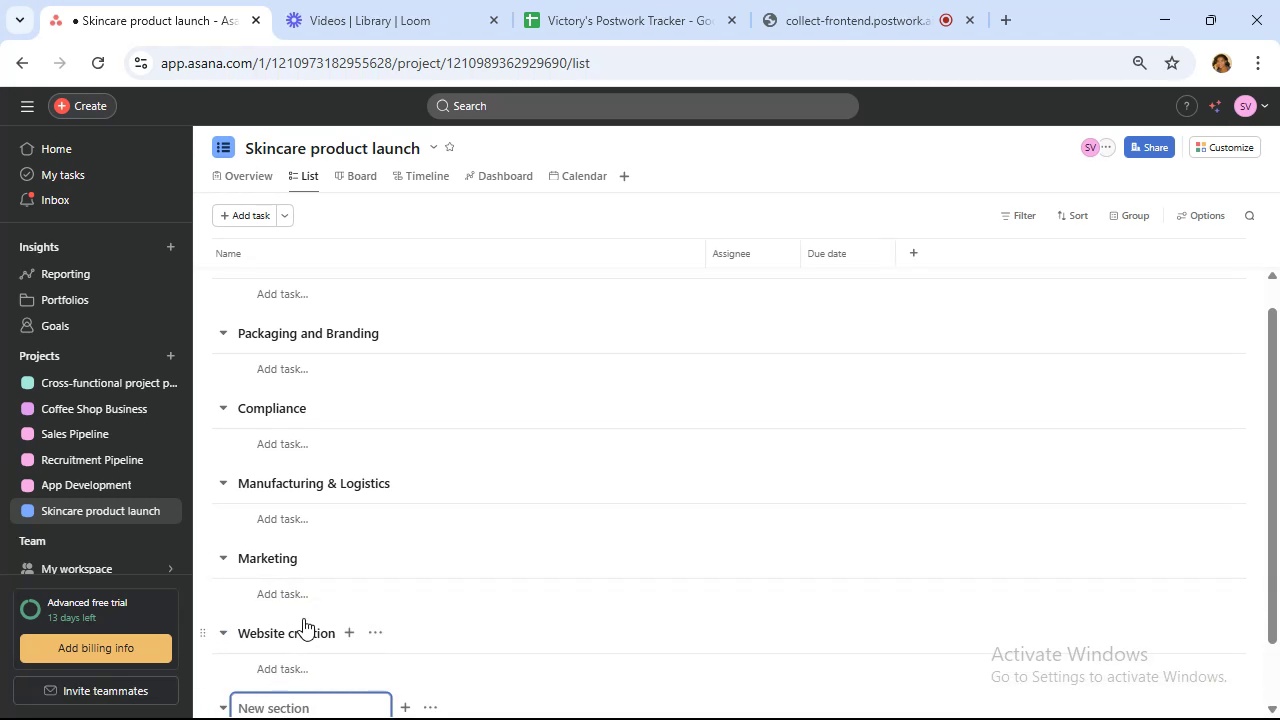 
scroll: coordinate [292, 612], scroll_direction: down, amount: 7.0
 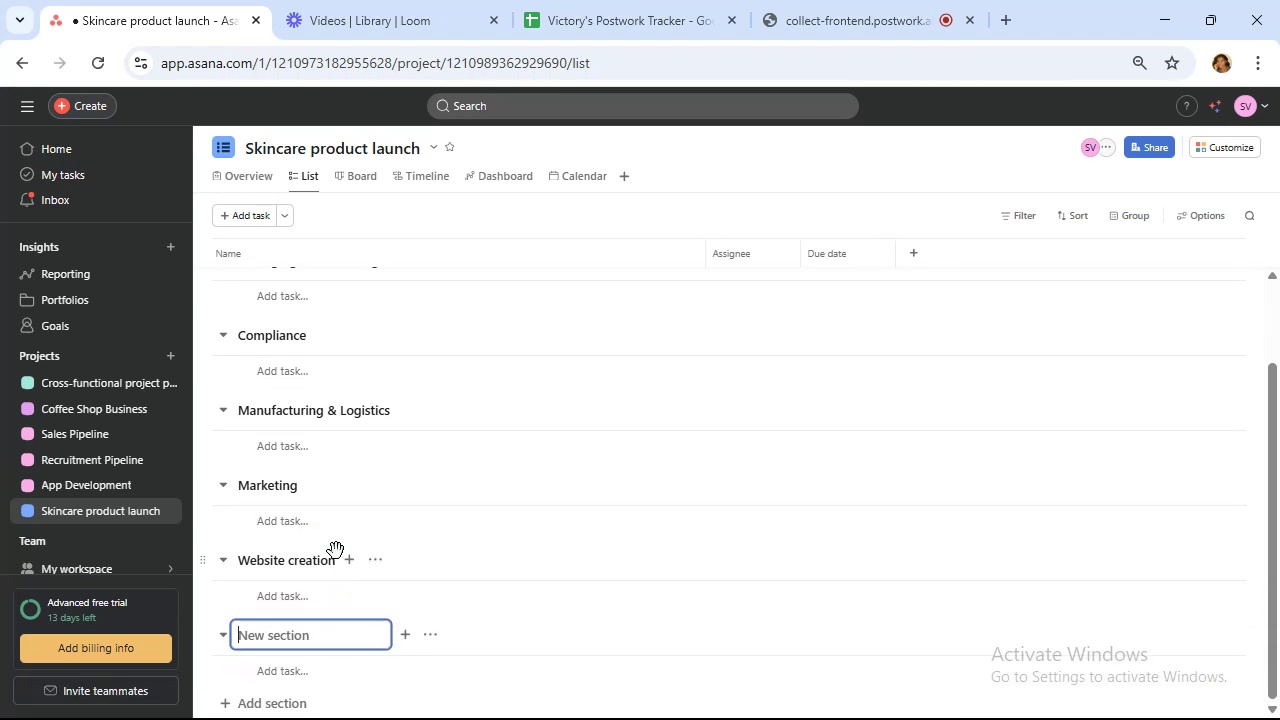 
type(Retail & Partnerships)
 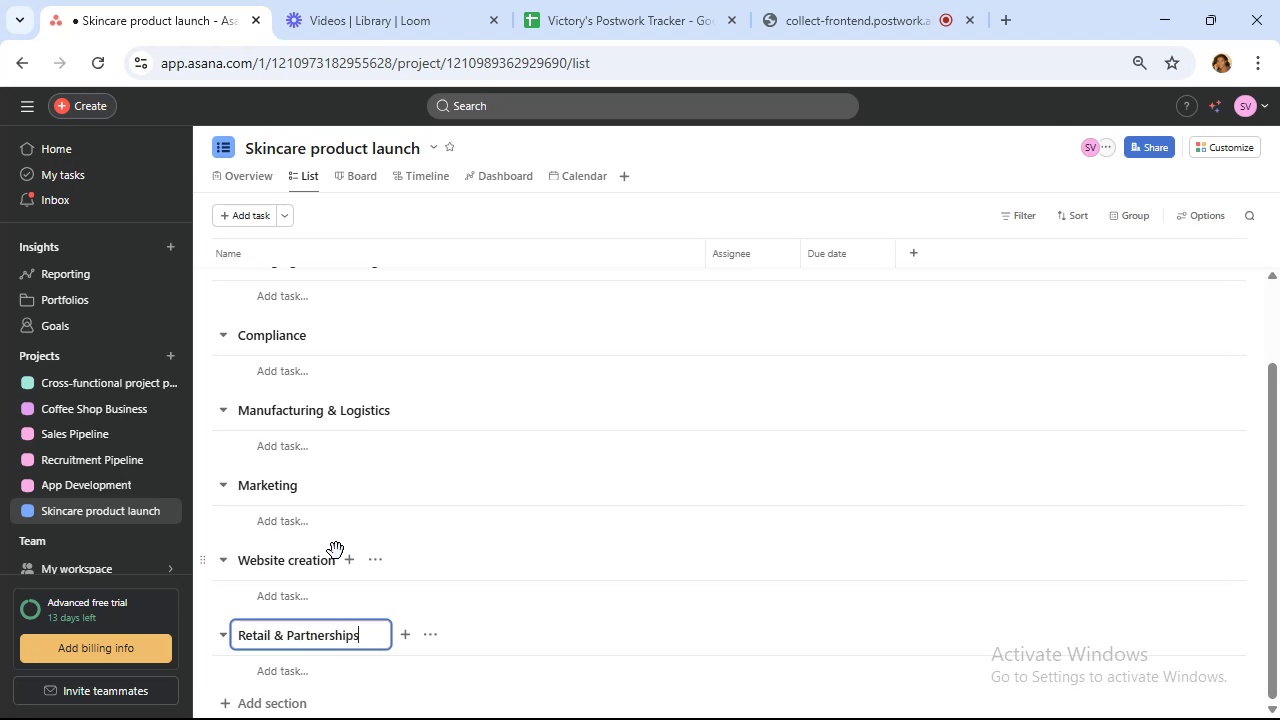 
wait(8.26)
 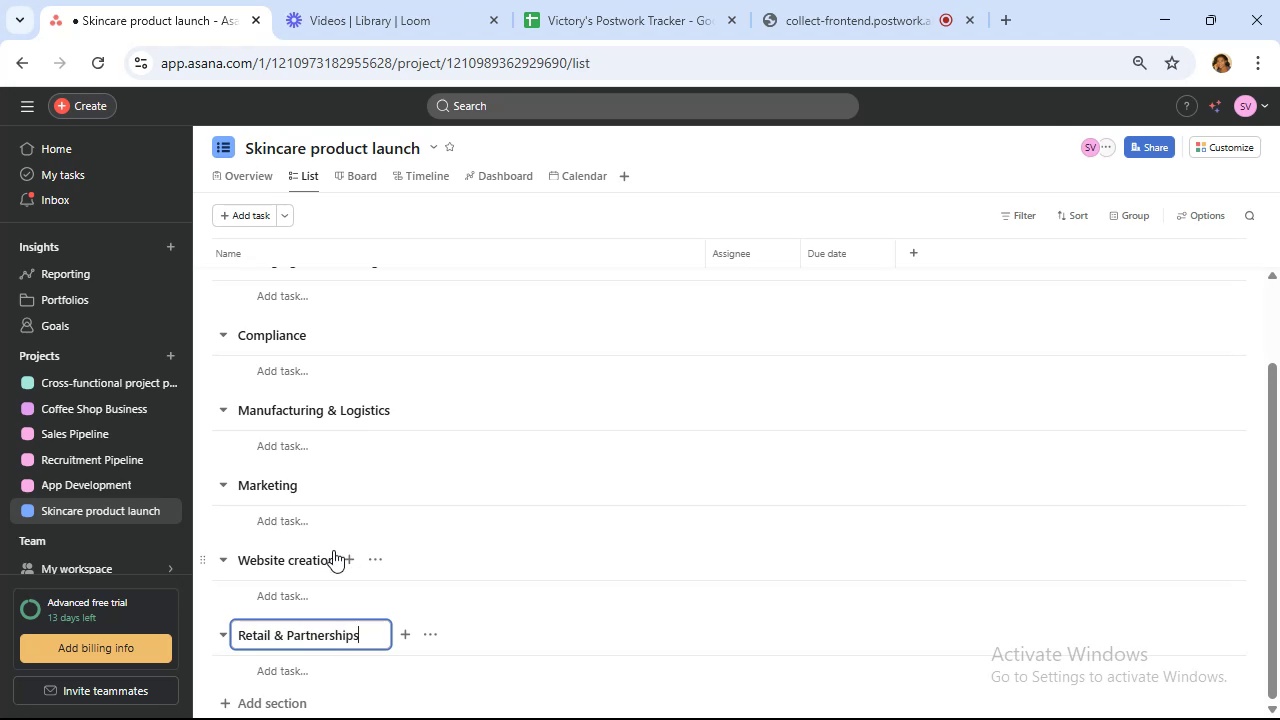 
left_click([284, 698])
 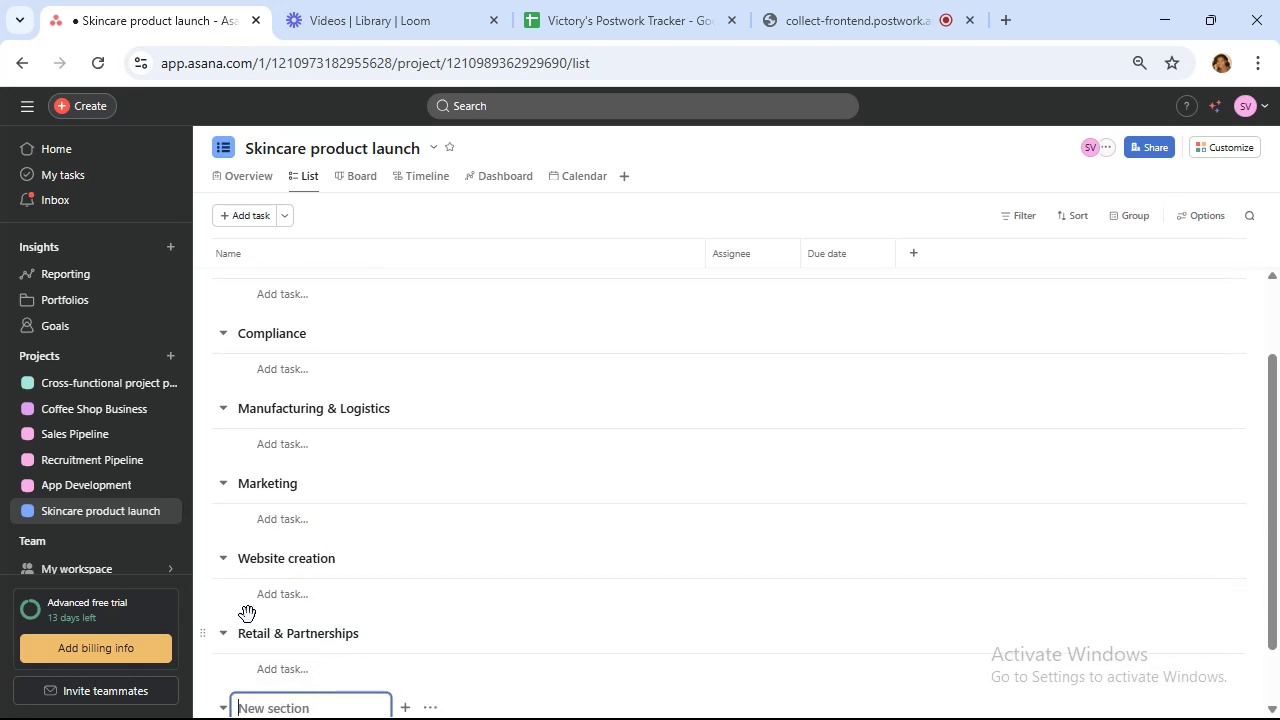 
scroll: coordinate [495, 452], scroll_direction: down, amount: 5.0
 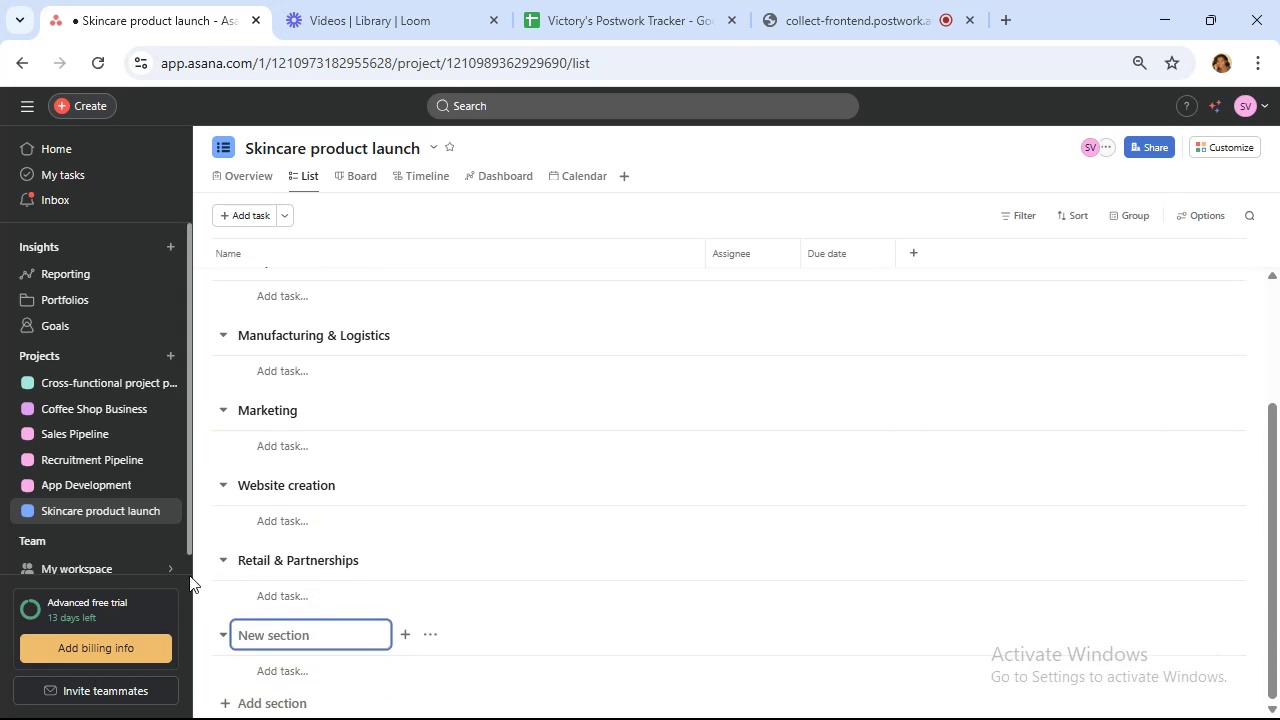 
type(Launch)
 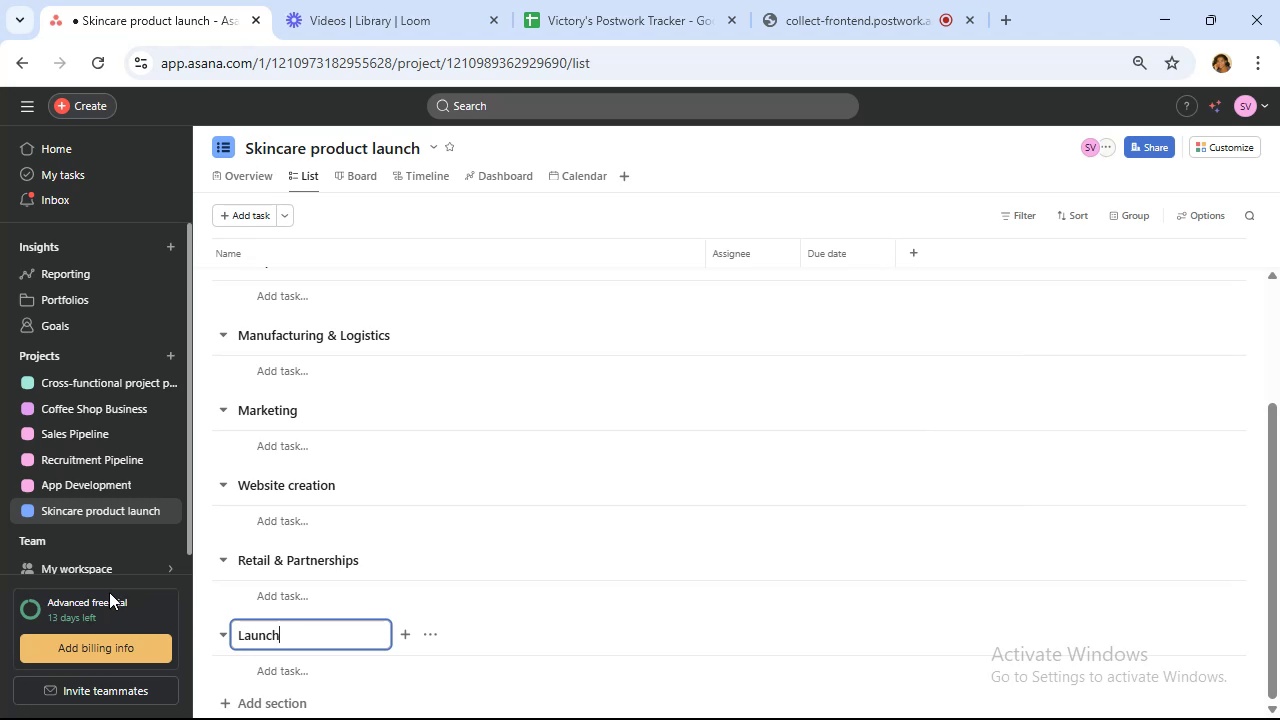 
wait(8.62)
 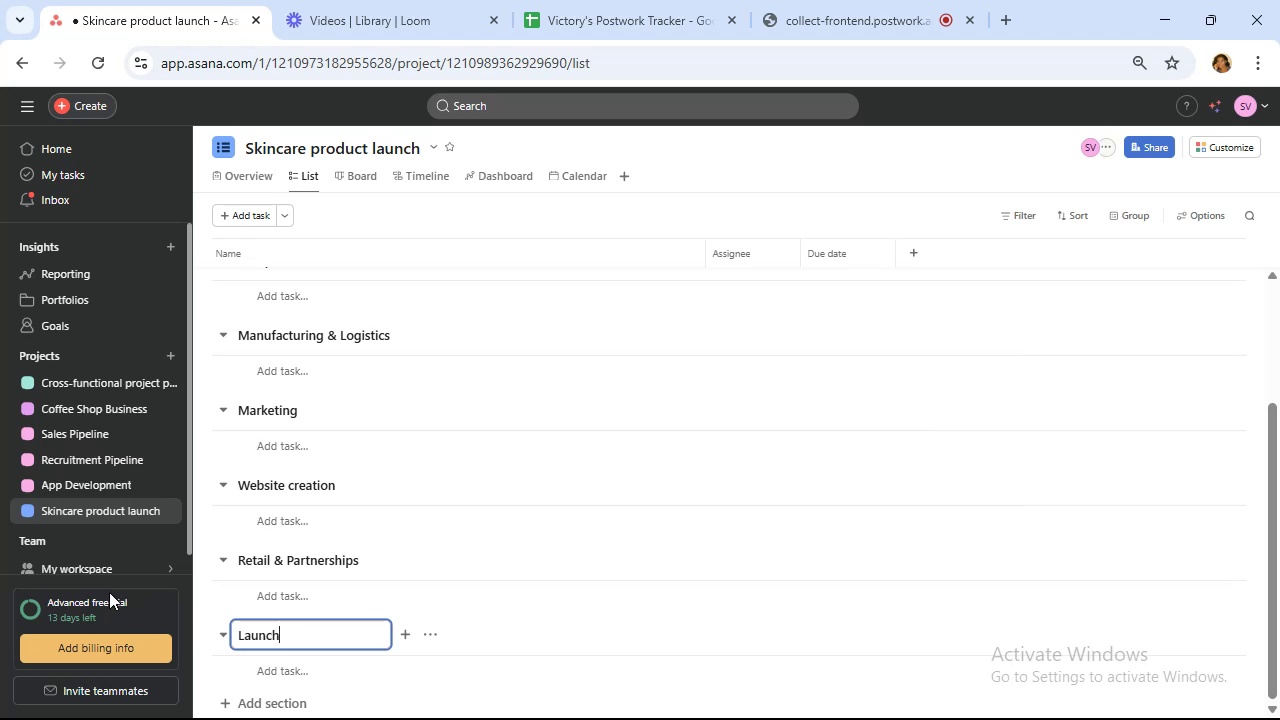 
scroll: coordinate [376, 410], scroll_direction: up, amount: 11.0
 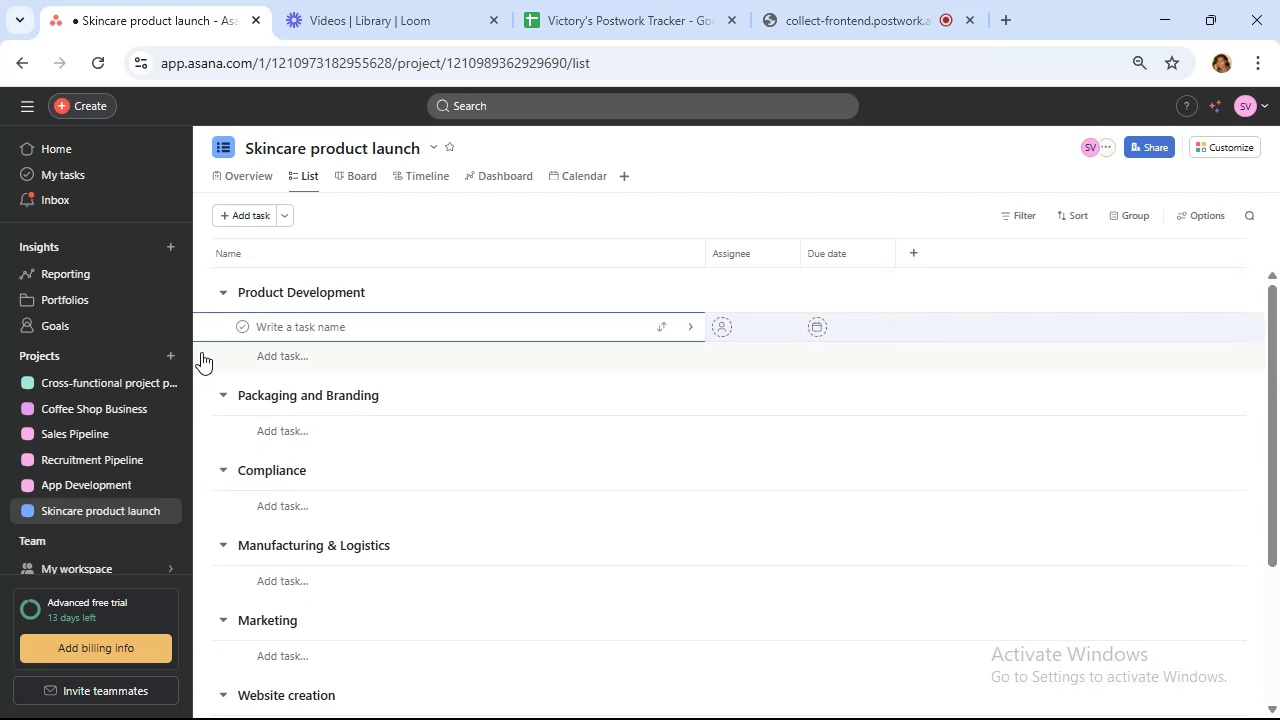 
mouse_move([31, 394])
 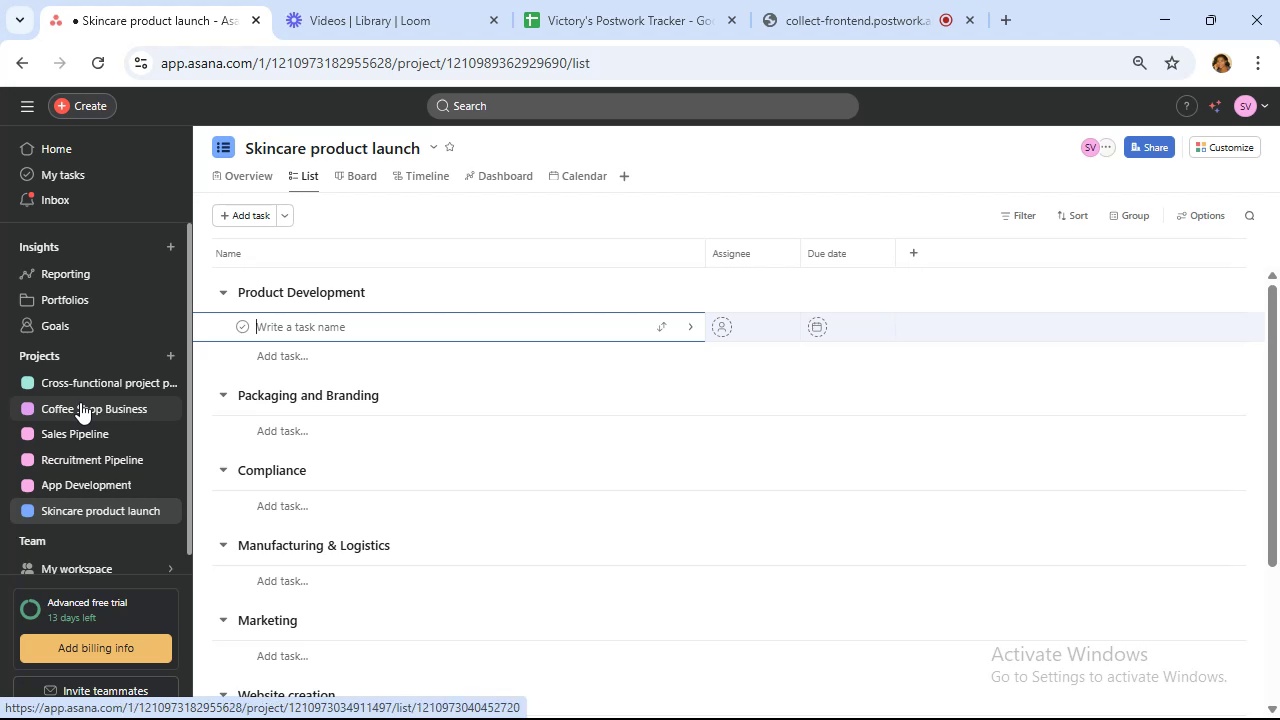 
mouse_move([169, 393])
 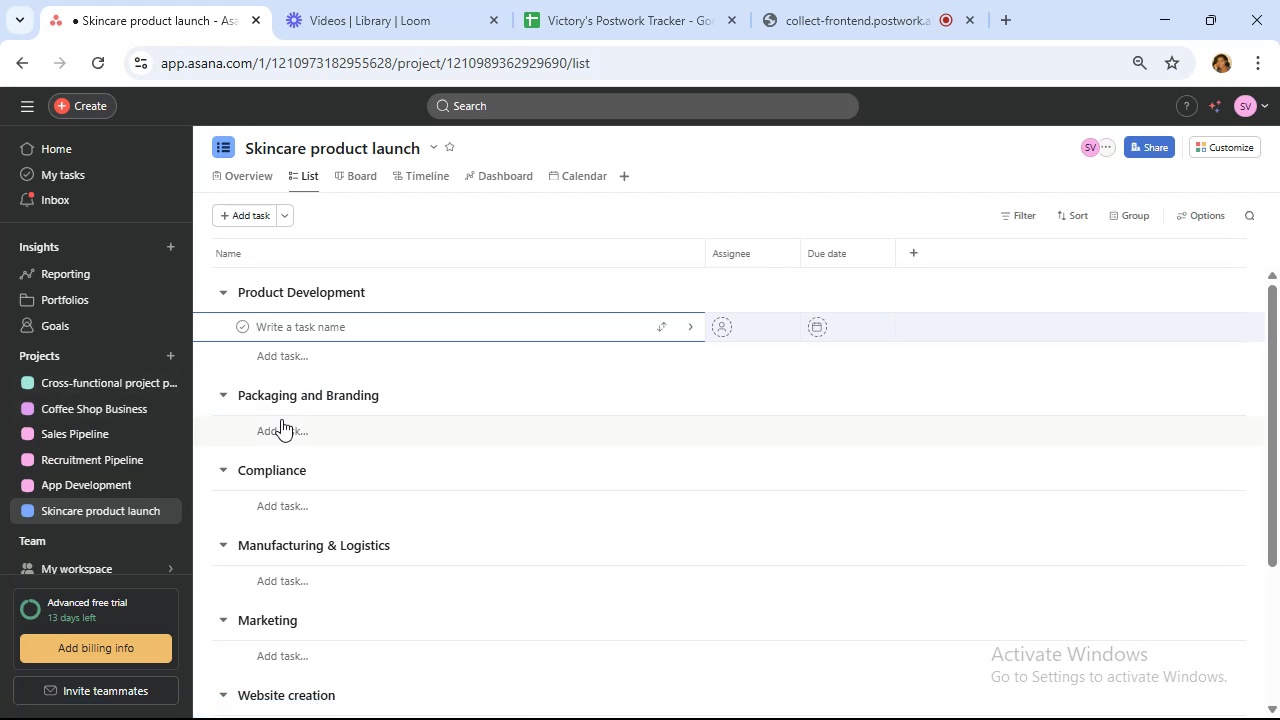 
type(Conduct market research)
 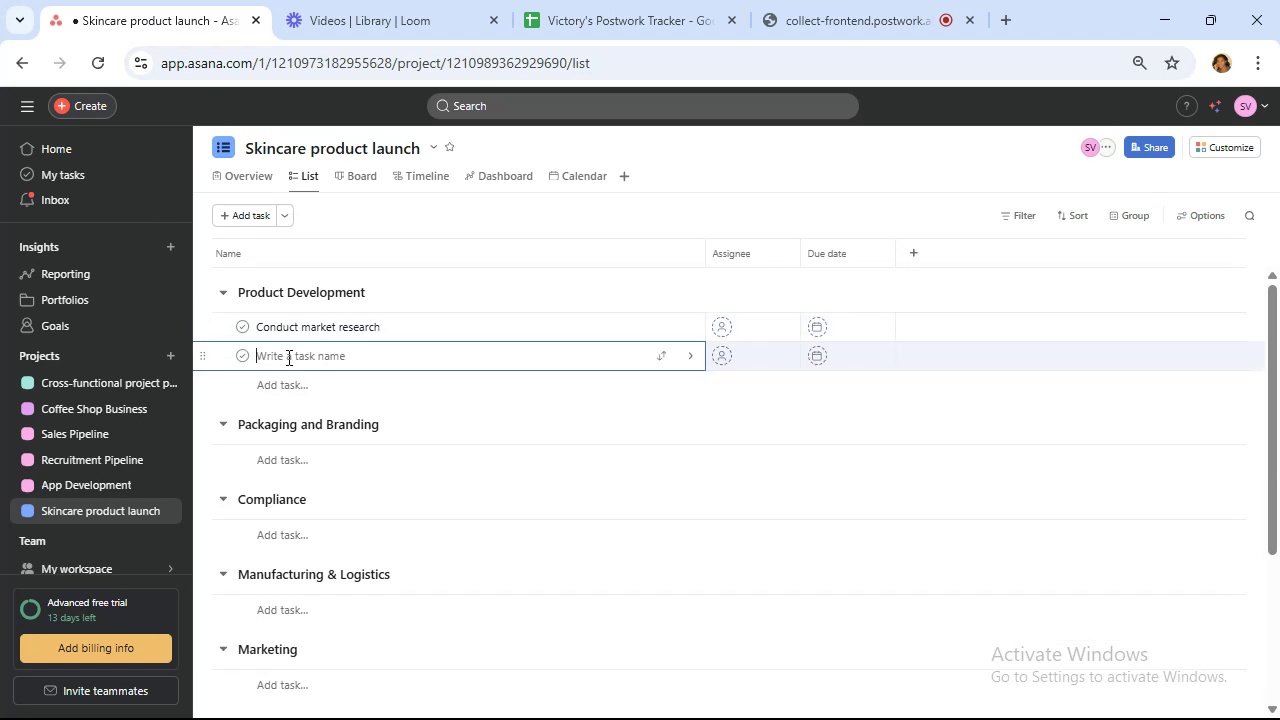 
wait(6.18)
 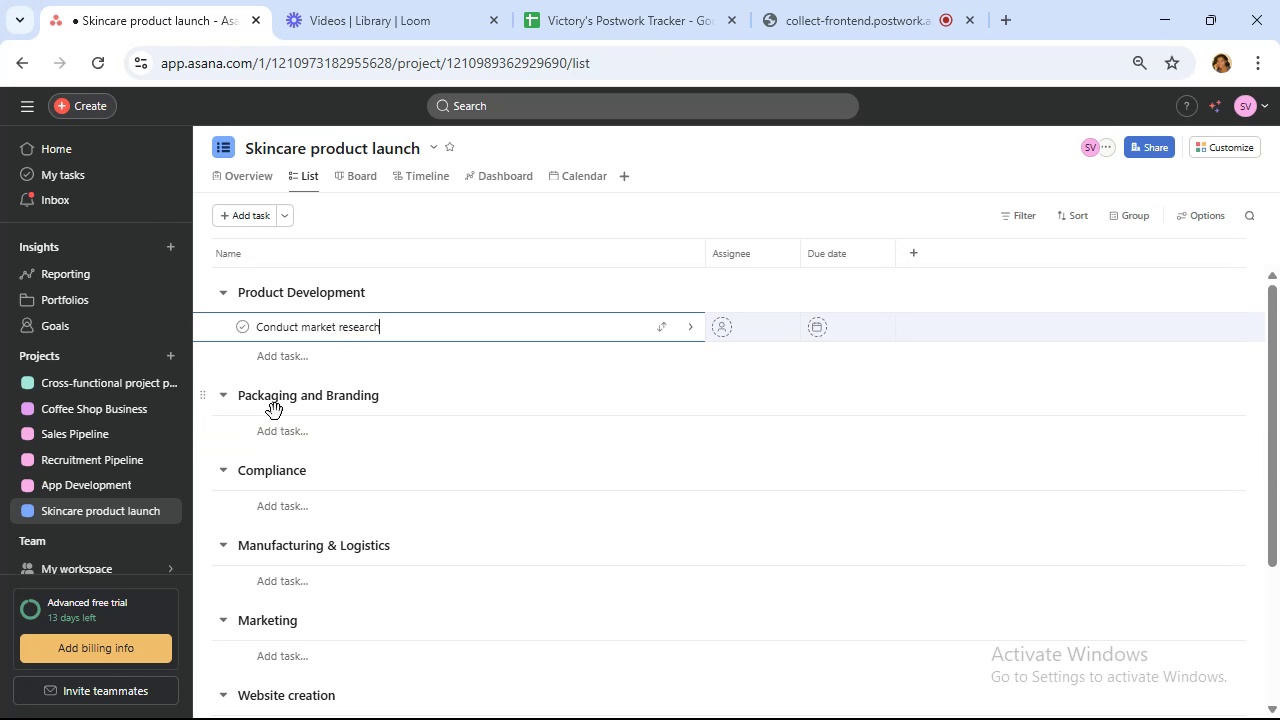 
type(Define product concept)
 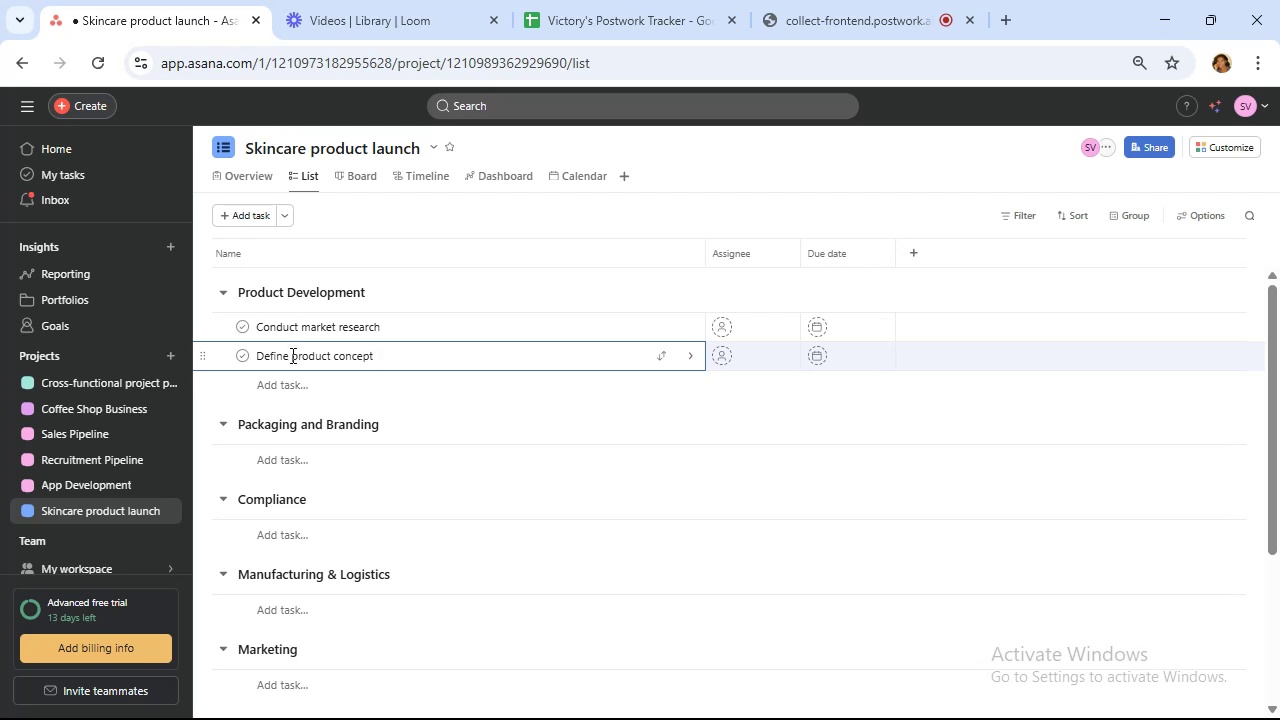 
left_click([304, 382])
 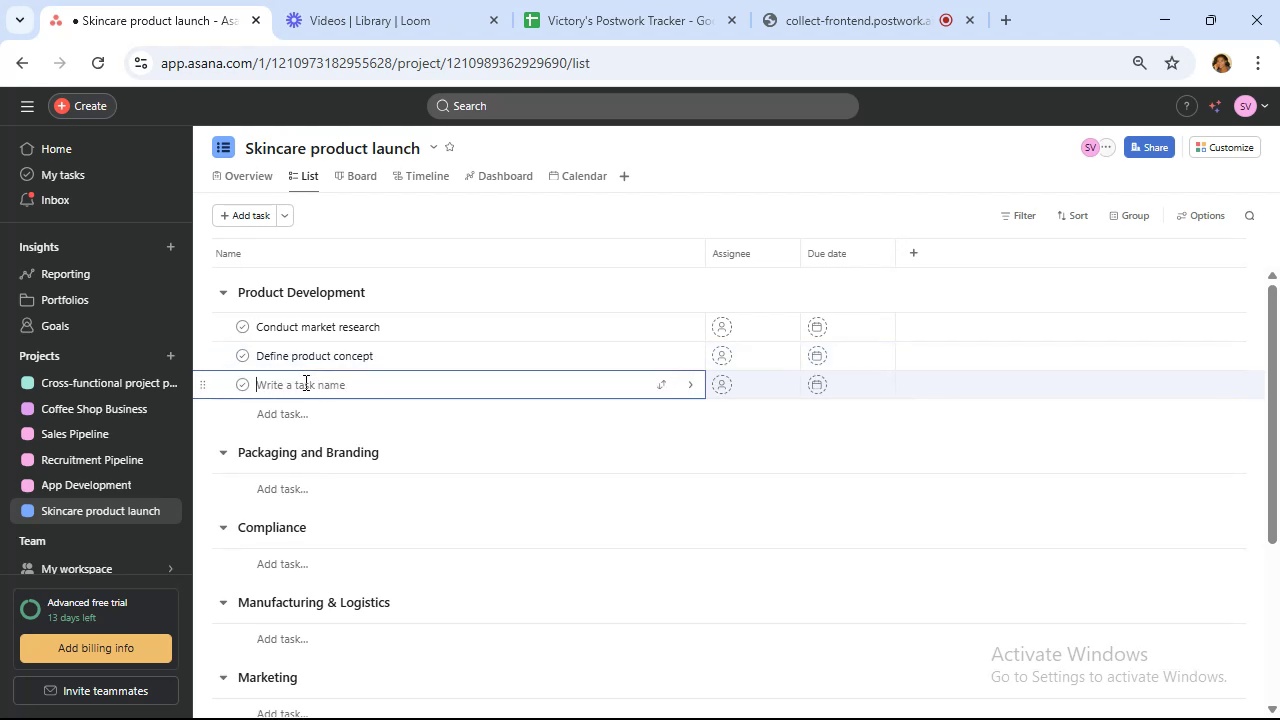 
wait(10.97)
 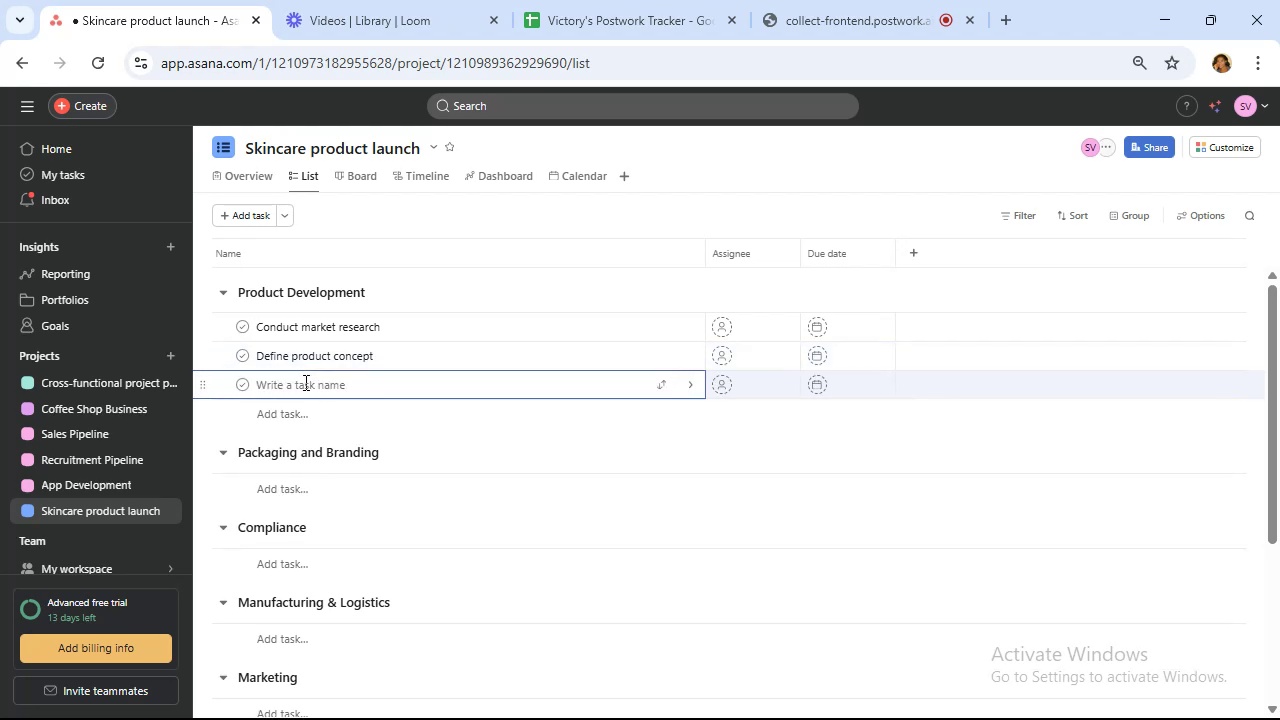 
type(Select Lab )
 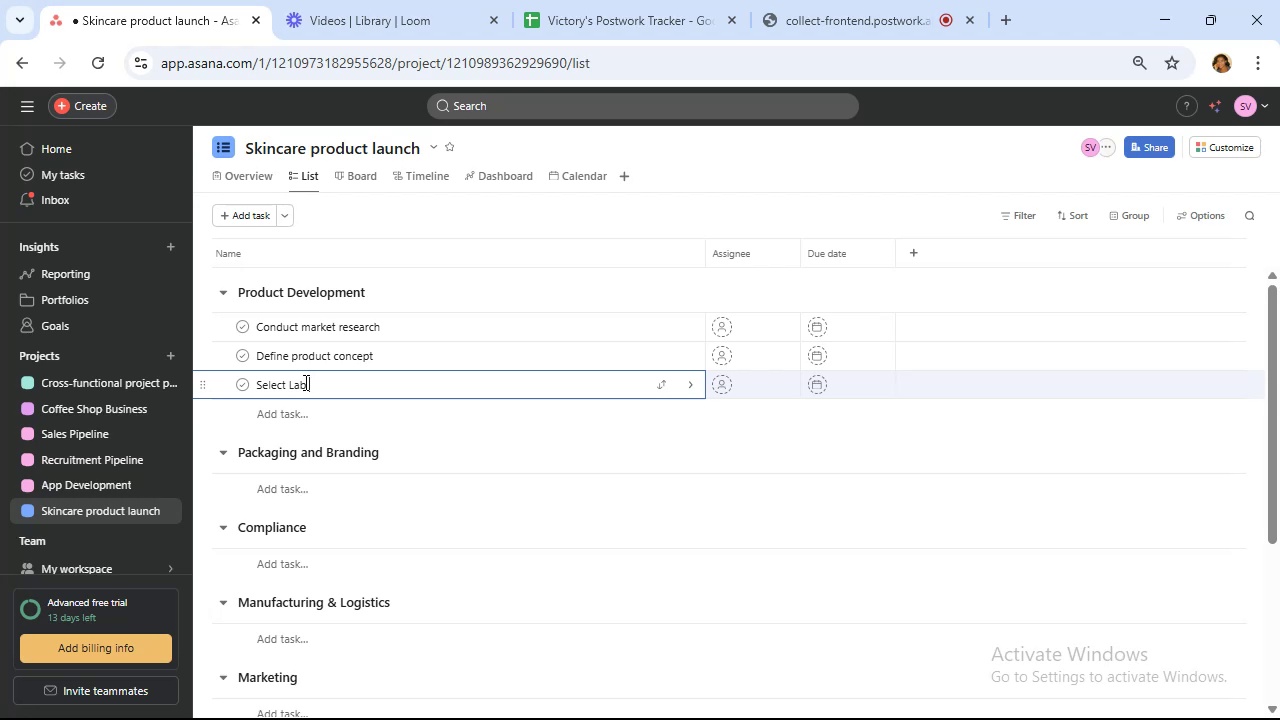 
 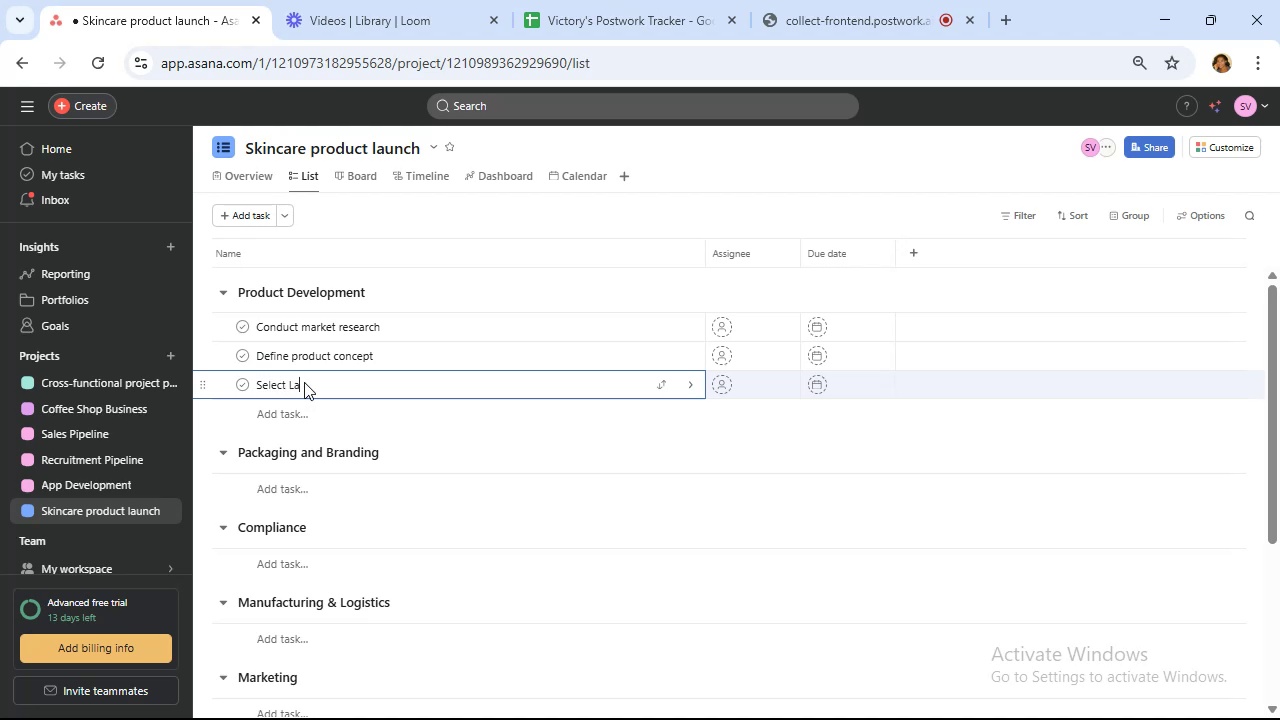 
hold_key(key=ShiftRight, duration=0.66)
 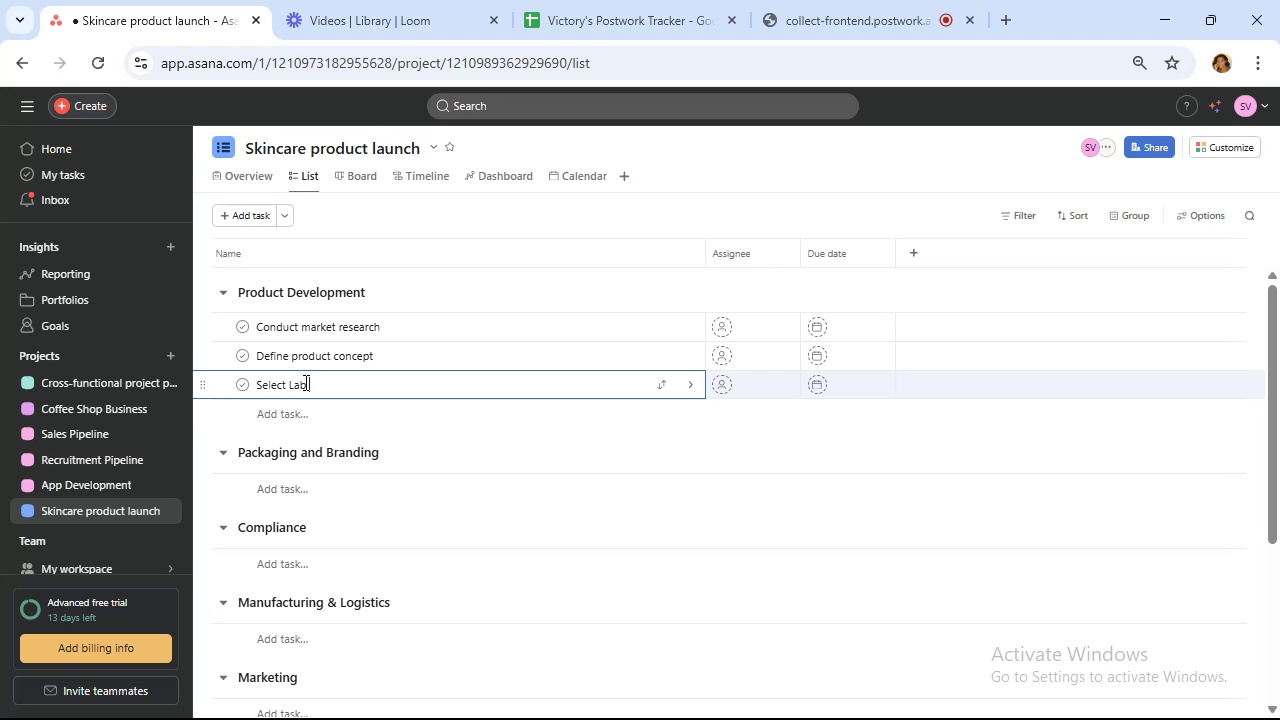 
wait(10.48)
 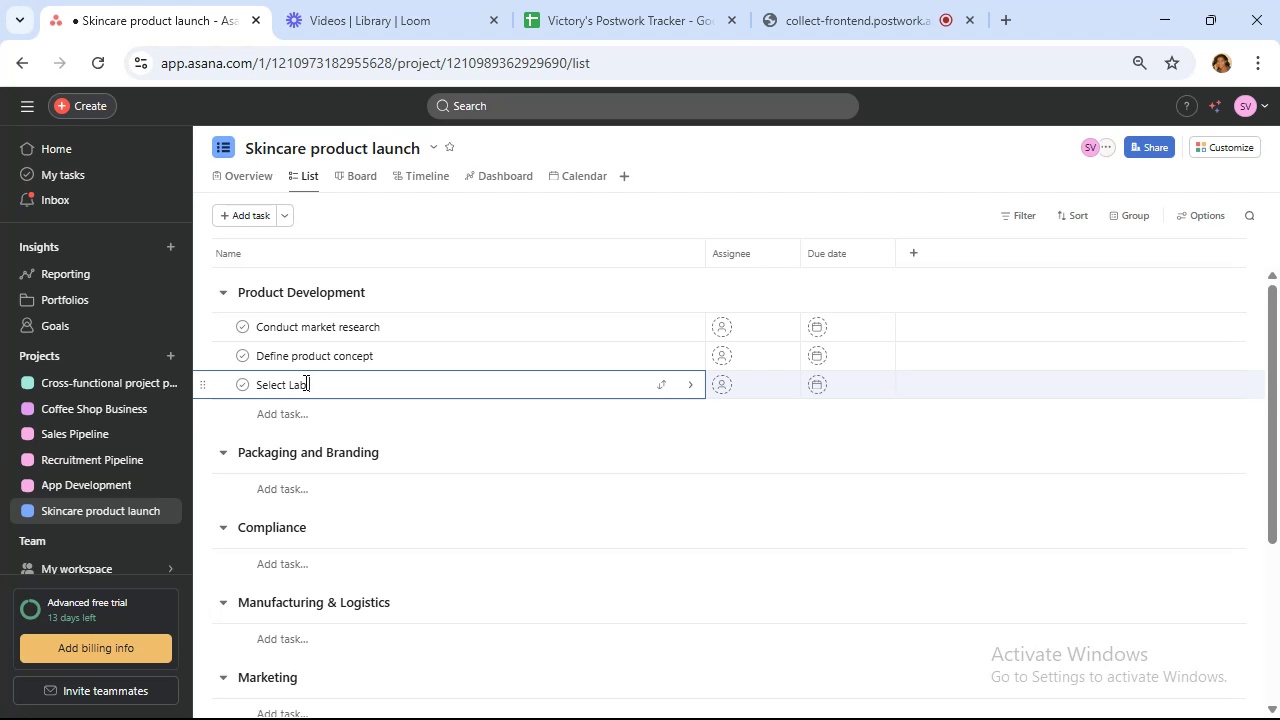 
hold_key(key=ShiftRight, duration=1.51)
 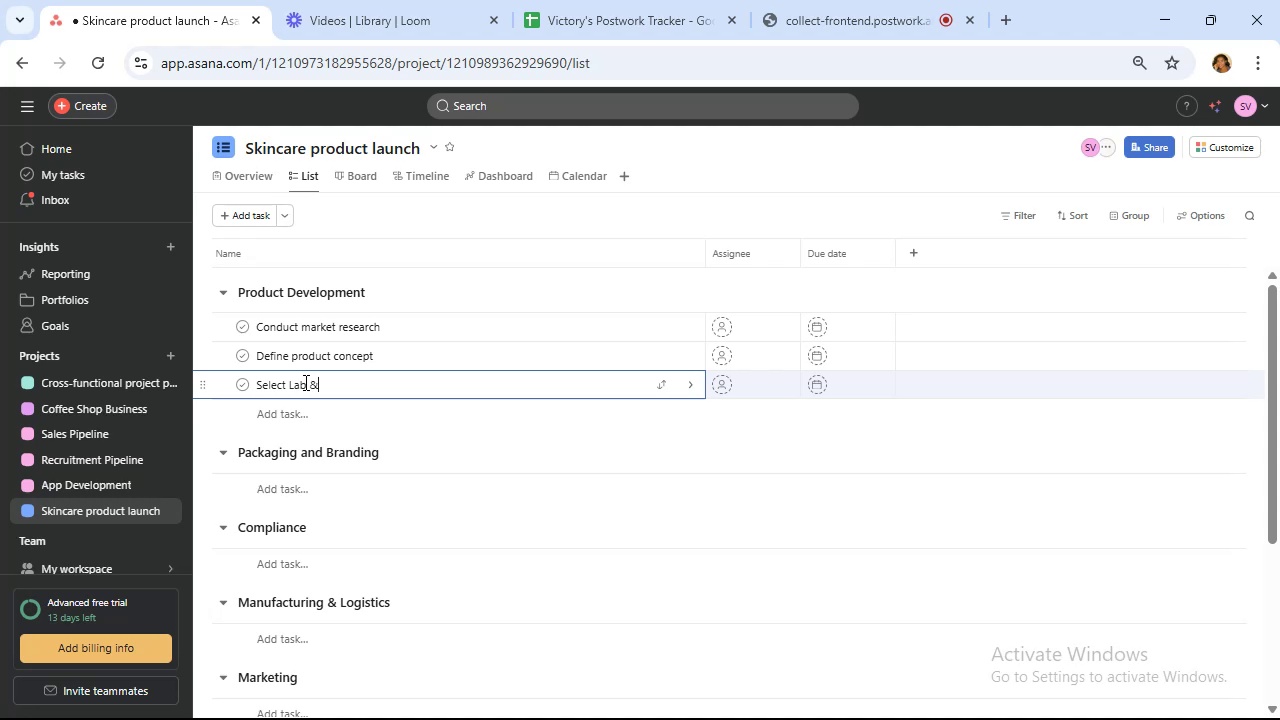 
type(& formulate product)
 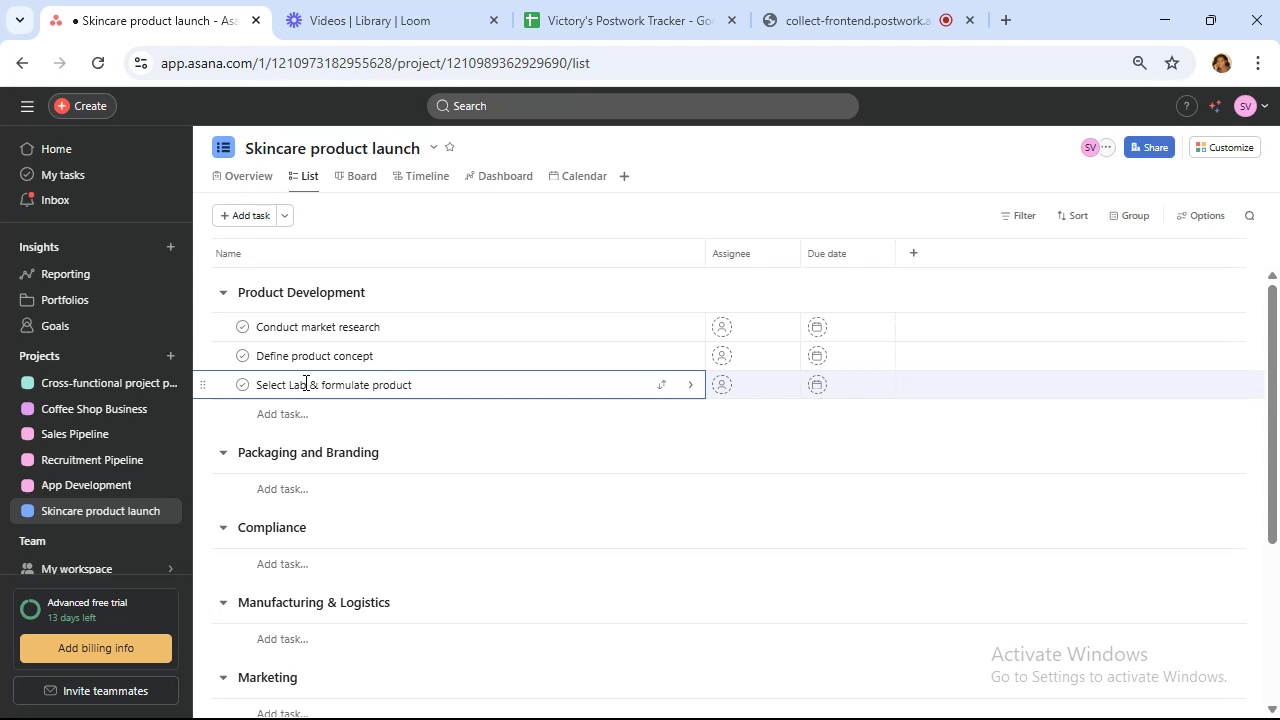 
left_click([312, 414])
 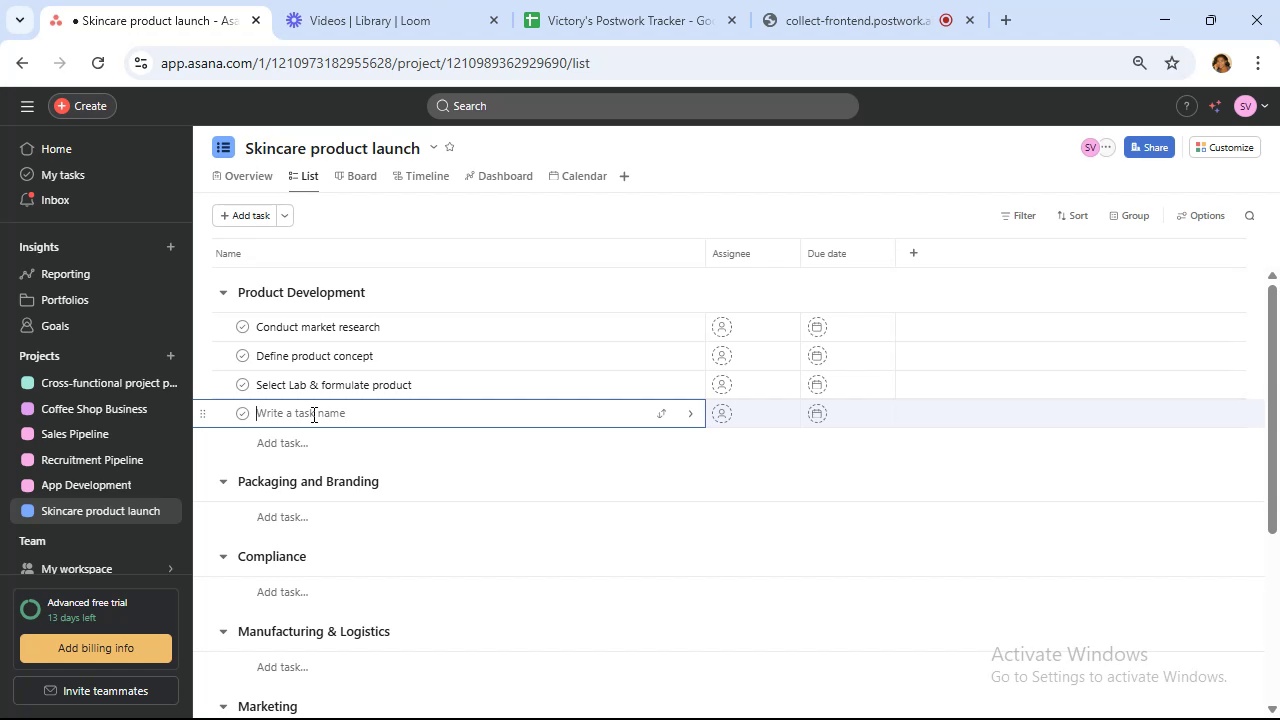 
wait(9.75)
 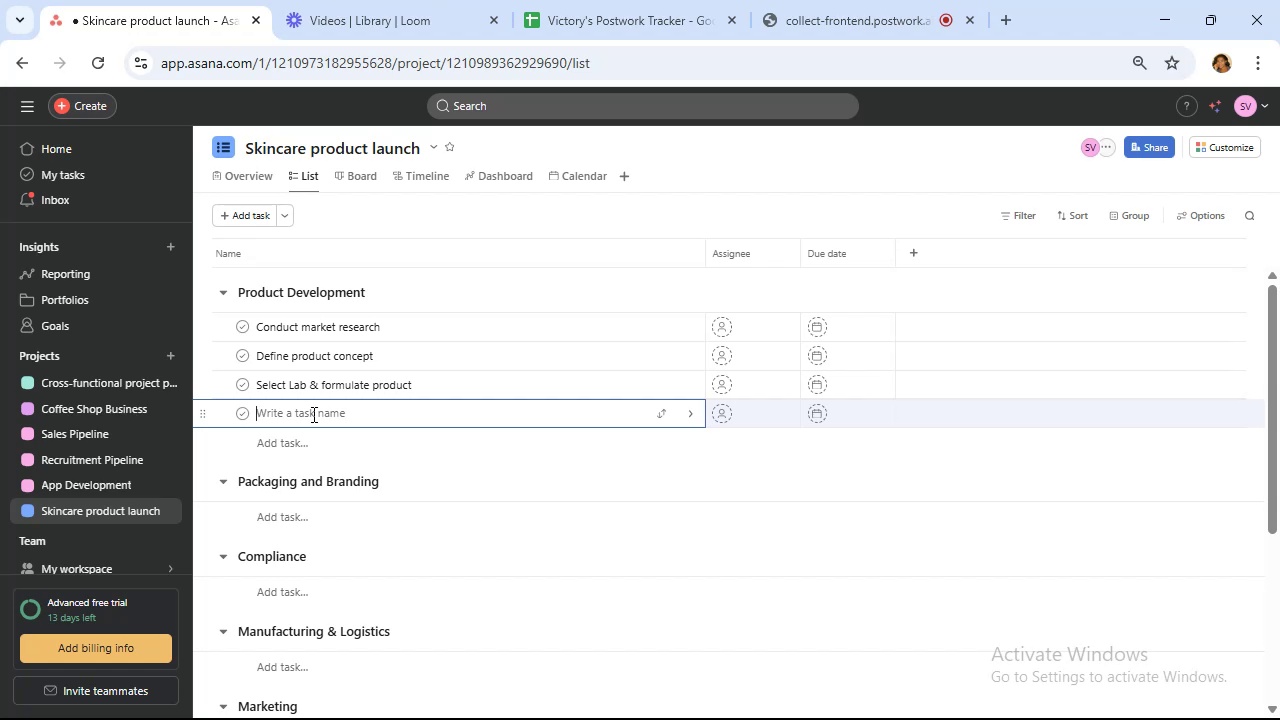 
type(conduct consumer testing)
 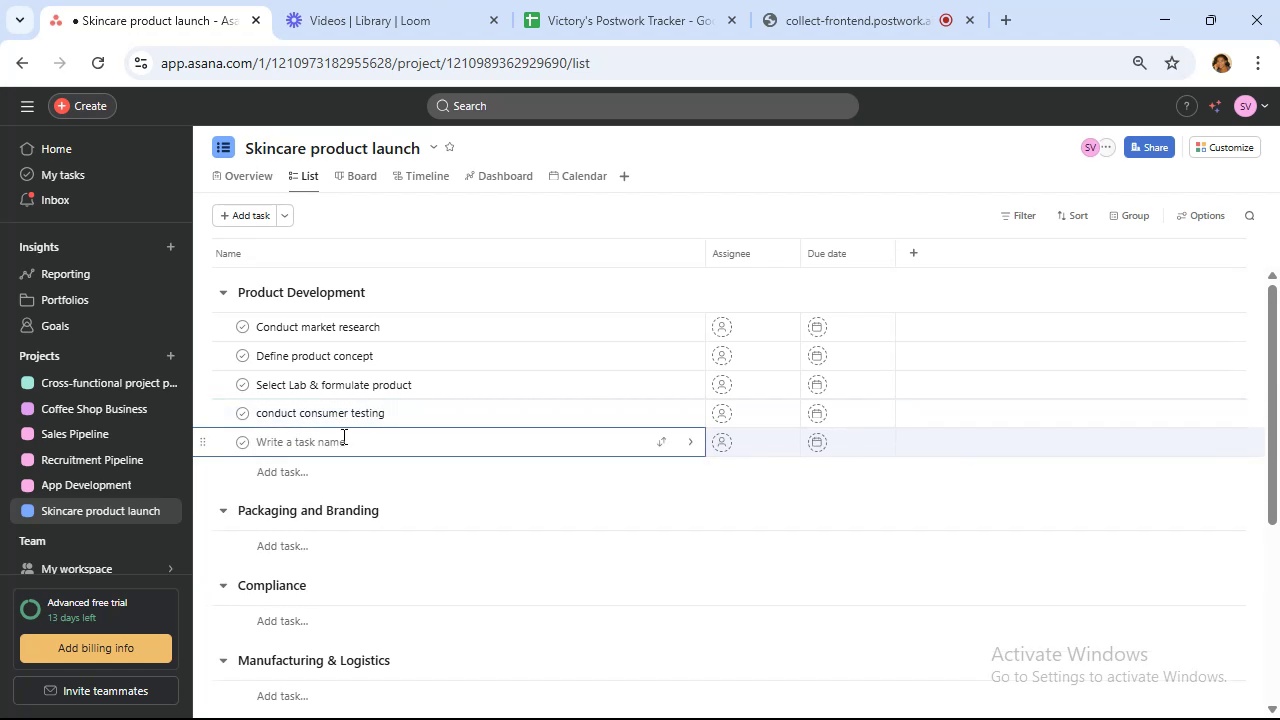 
wait(6.05)
 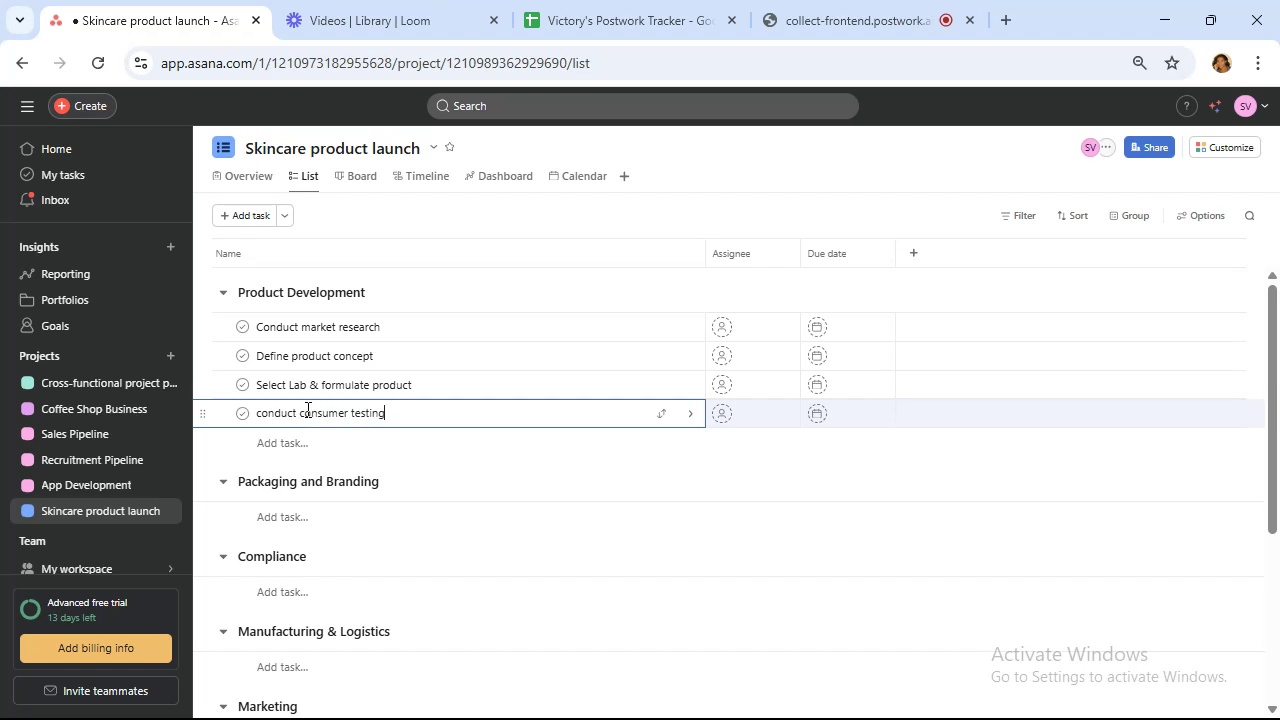 
type(finalize formulation)
 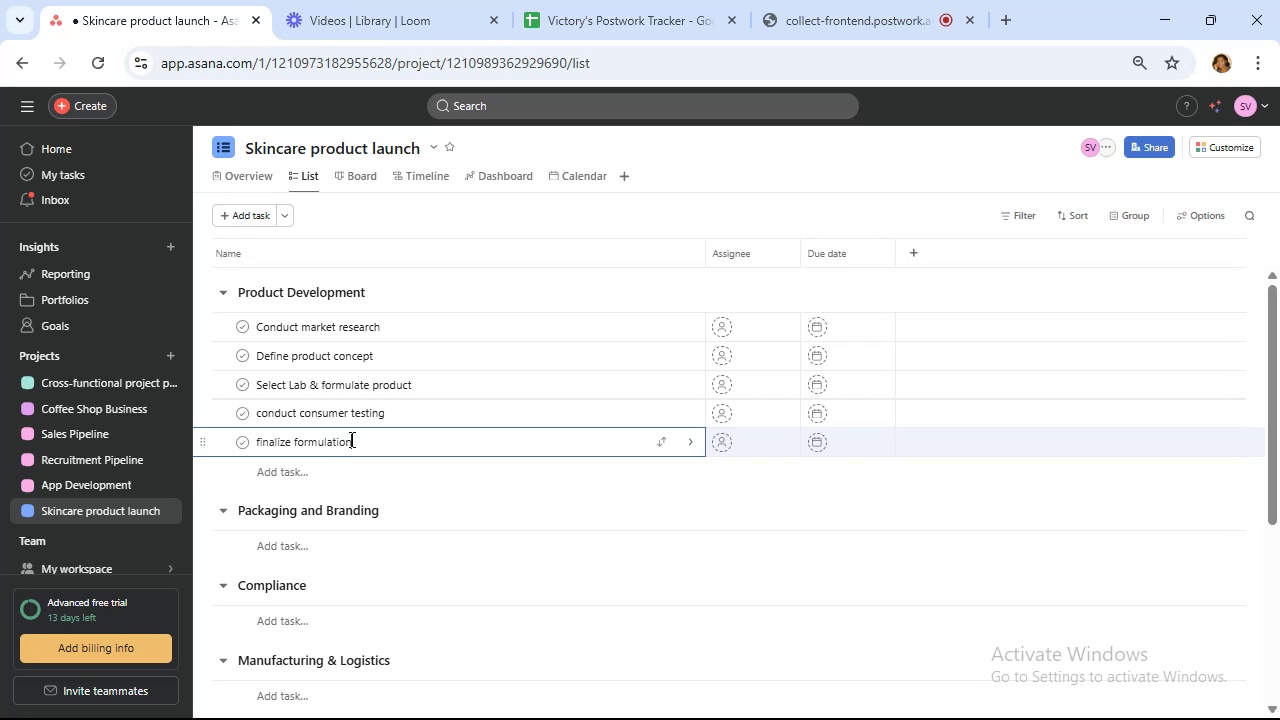 
scroll: coordinate [363, 438], scroll_direction: down, amount: 2.0
 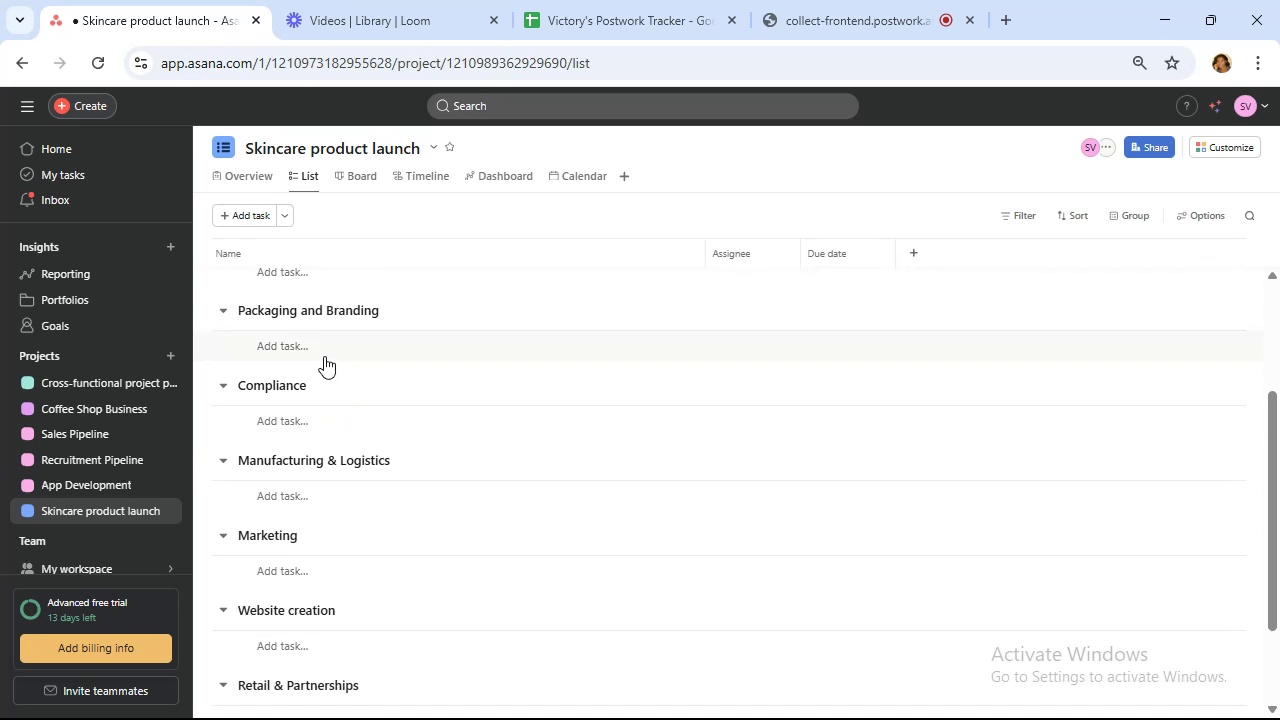 
left_click([314, 340])
 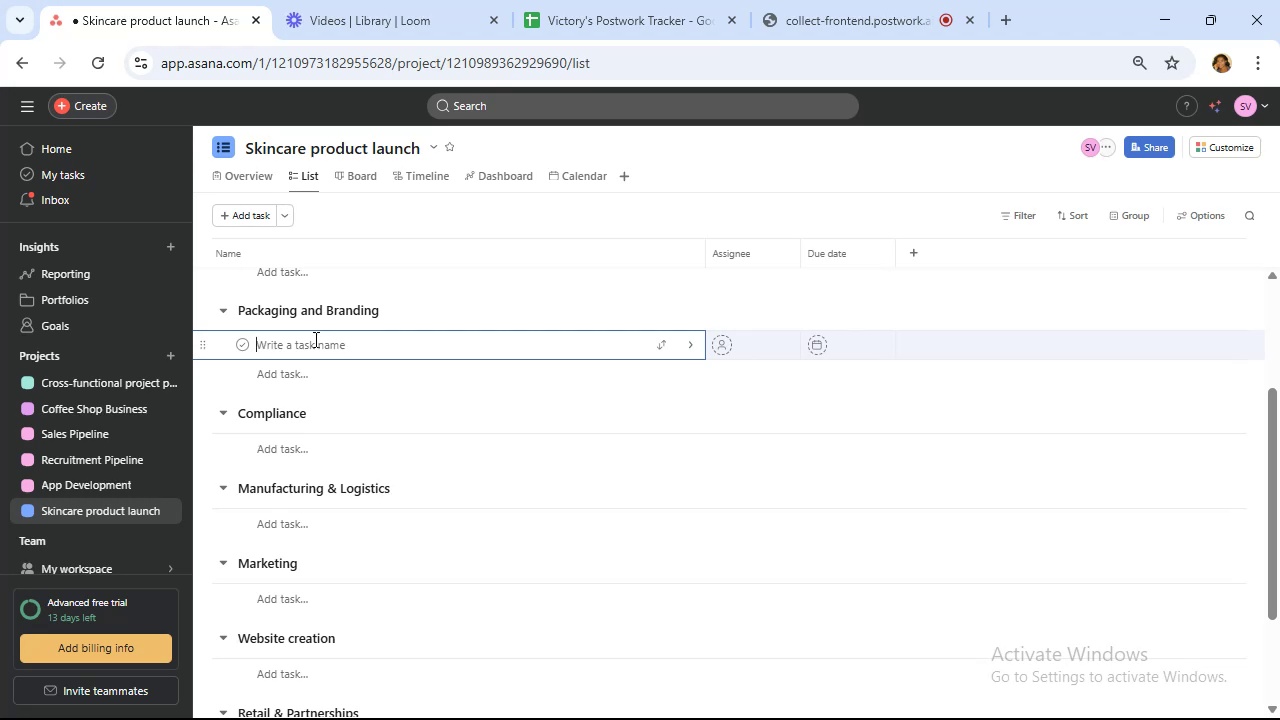 
wait(7.8)
 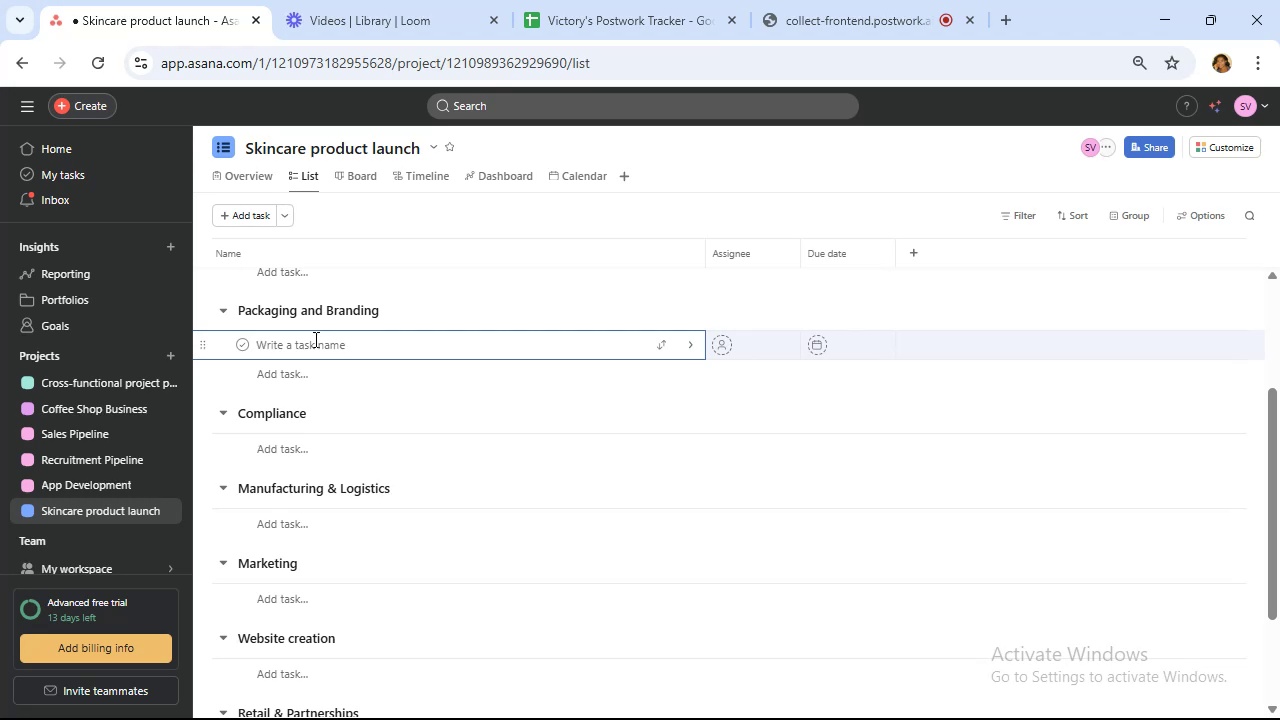 
type(Choose packaging supplier)
 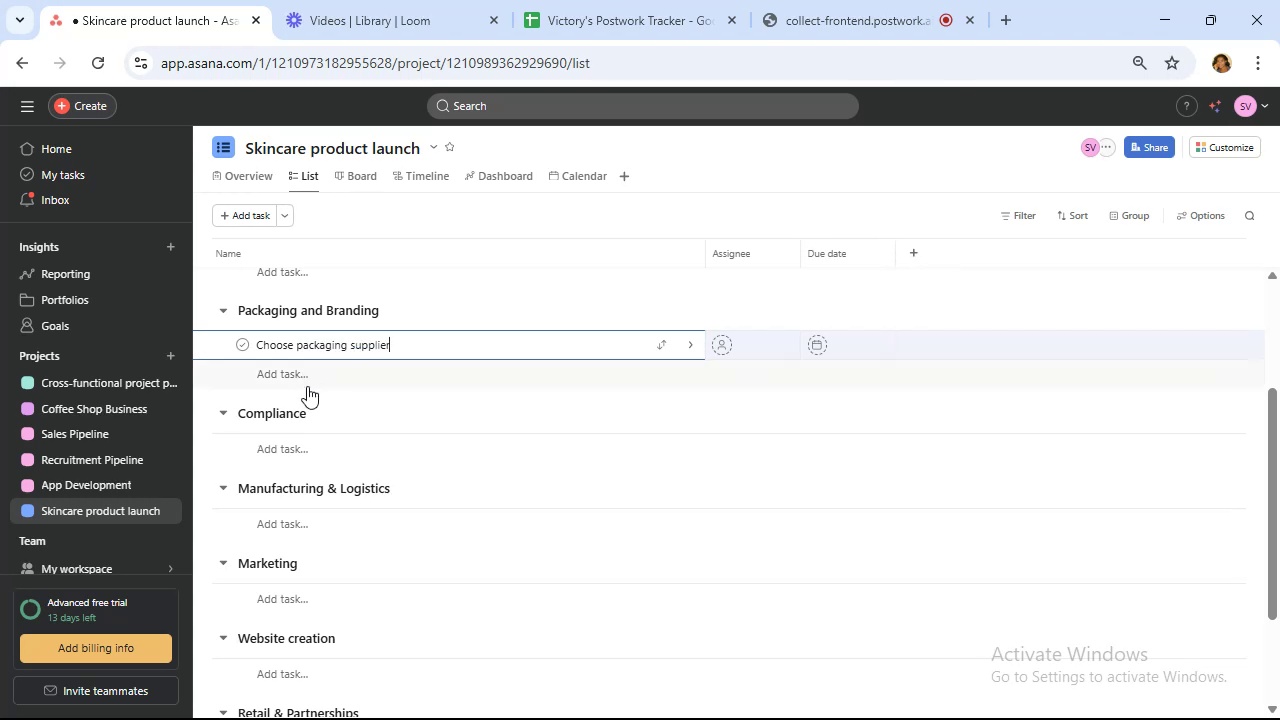 
left_click([307, 380])
 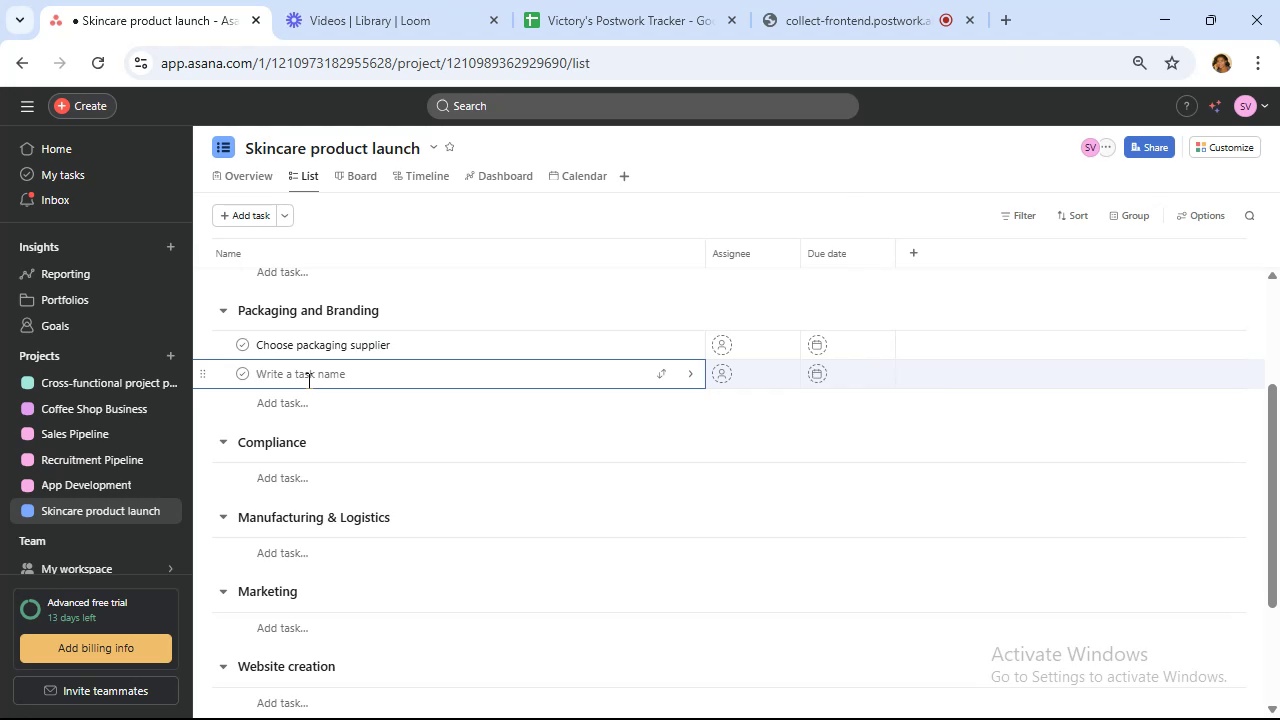 
type(Design packaging)
 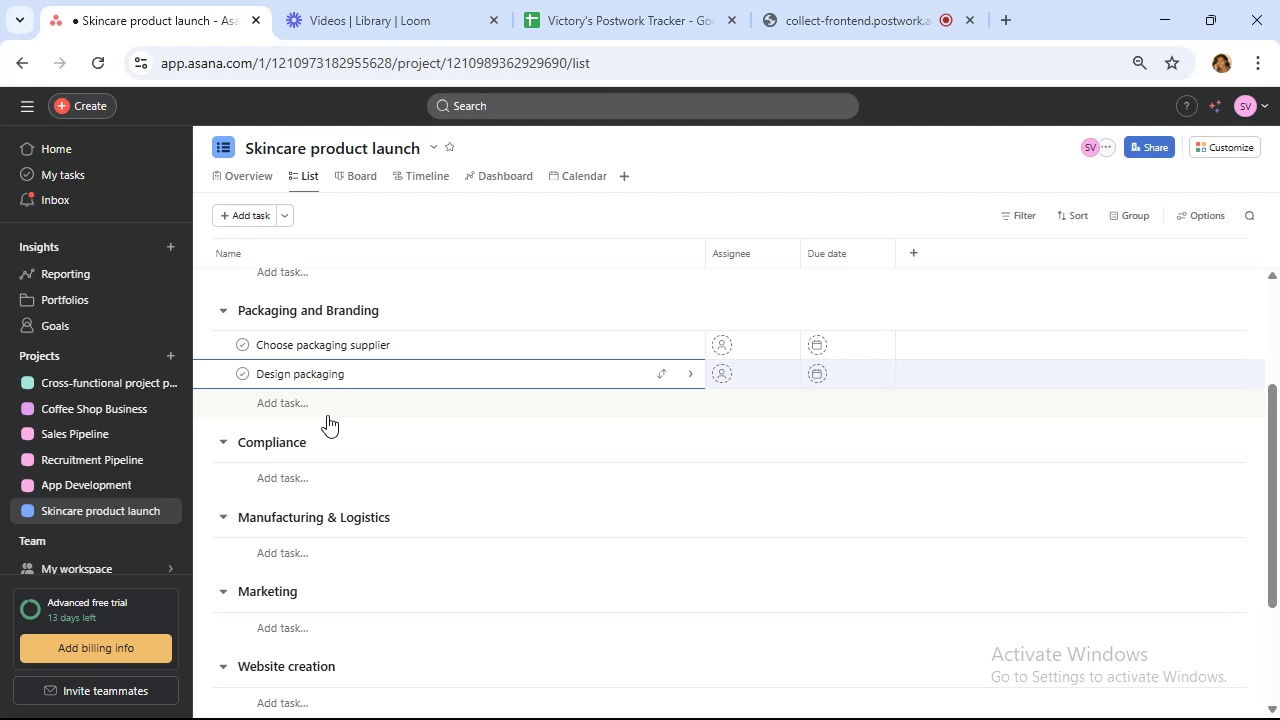 
wait(13.1)
 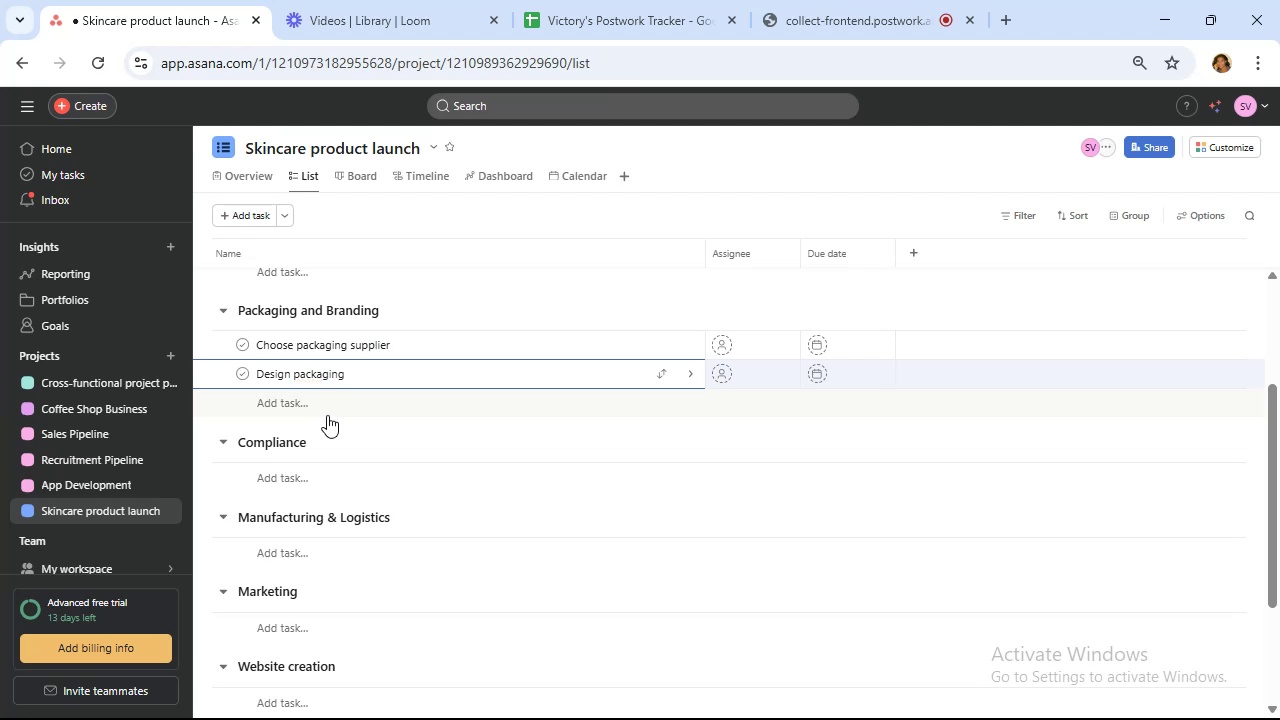 
left_click([288, 408])
 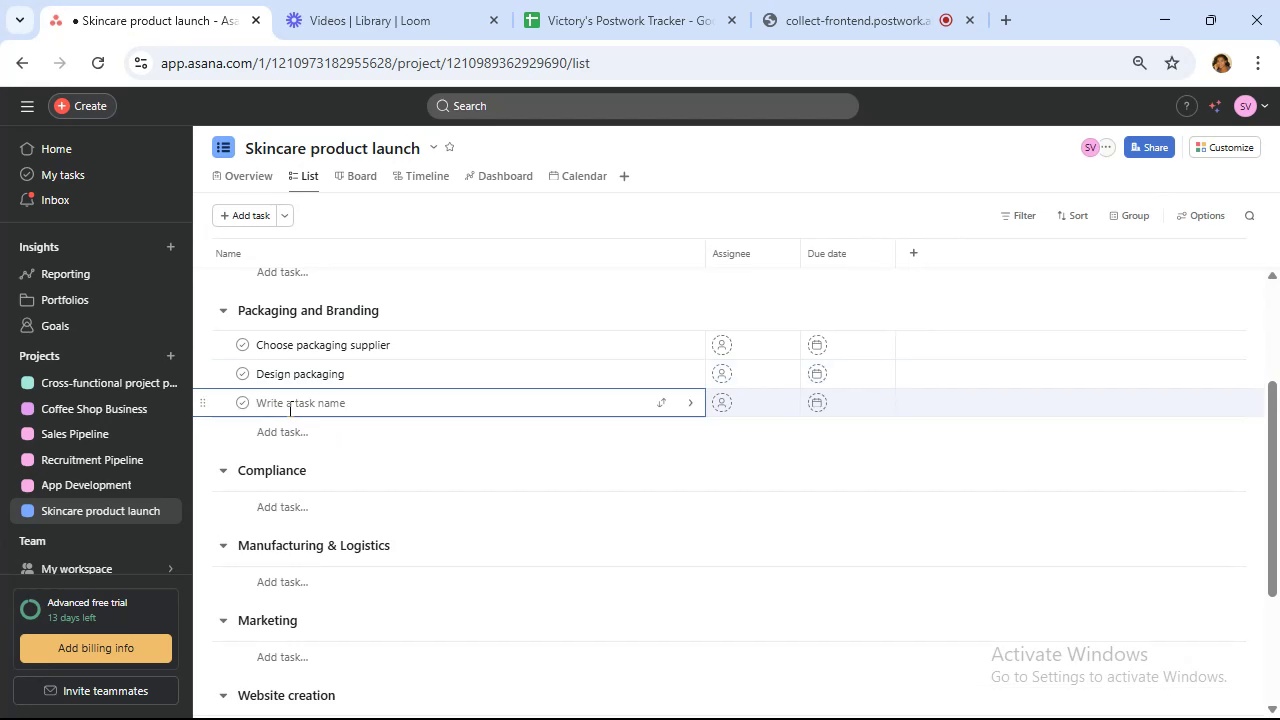 
type(Order packaging samples)
 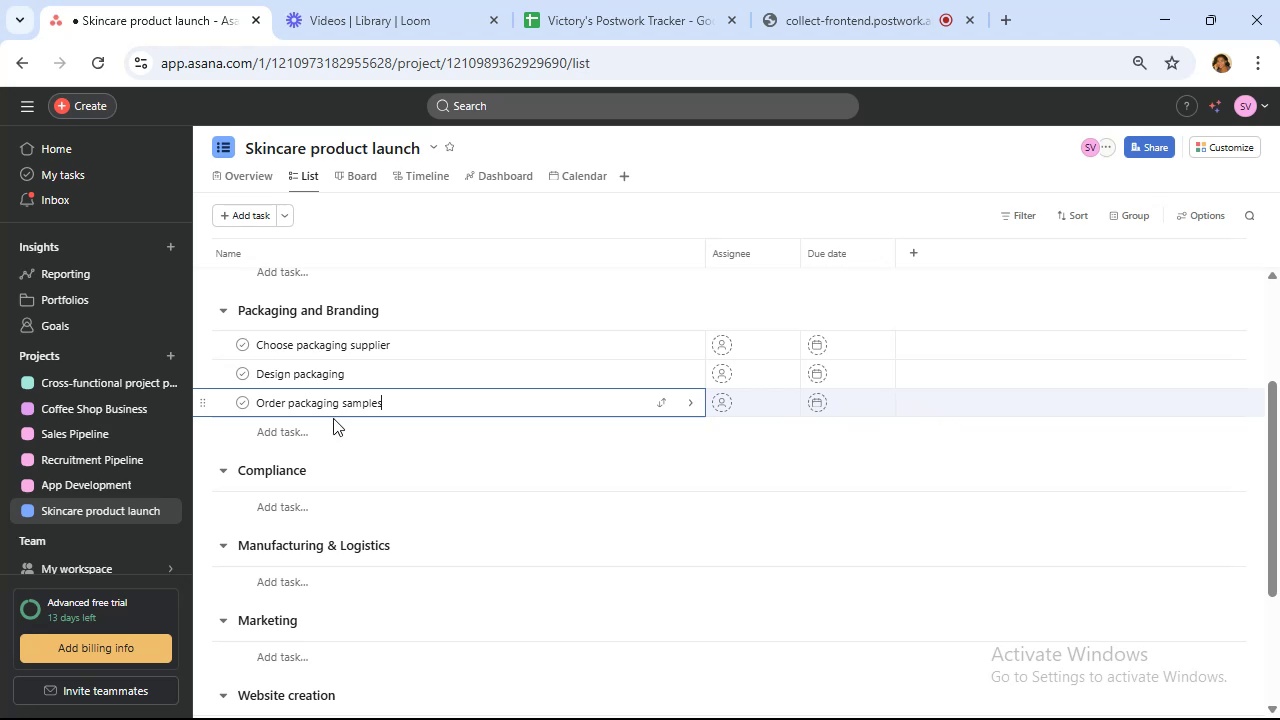 
left_click([331, 441])
 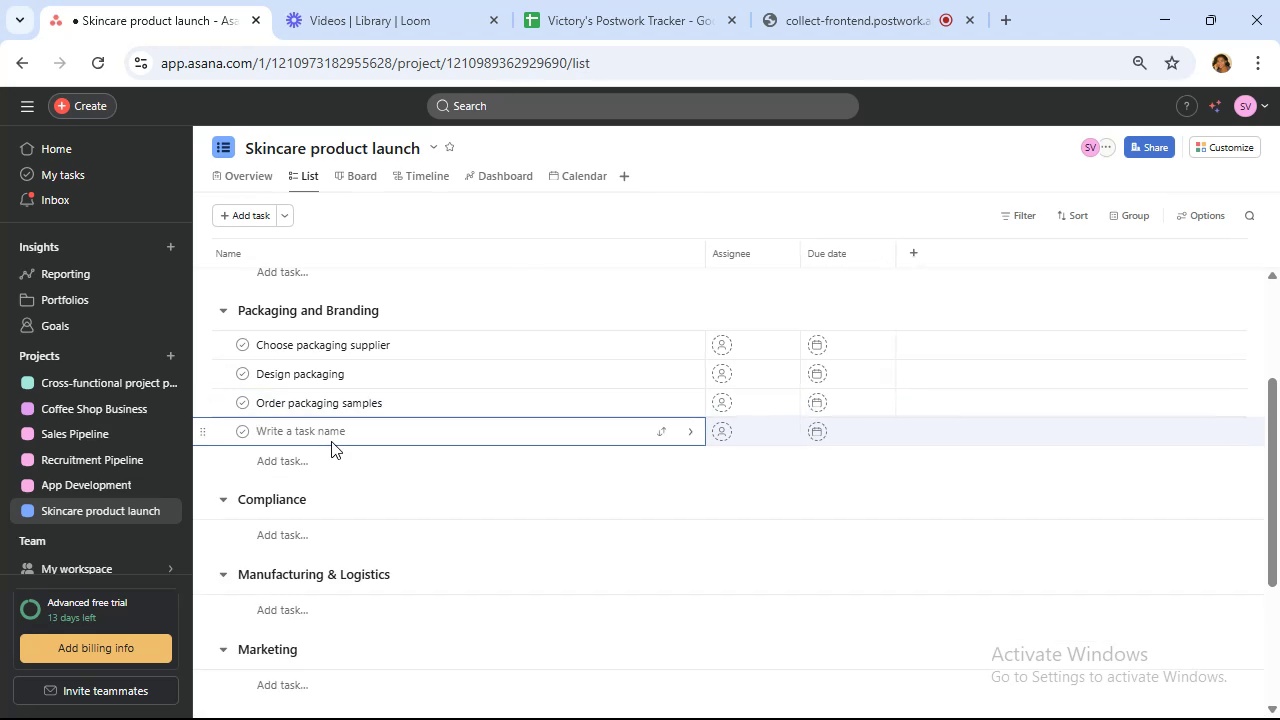 
wait(11.16)
 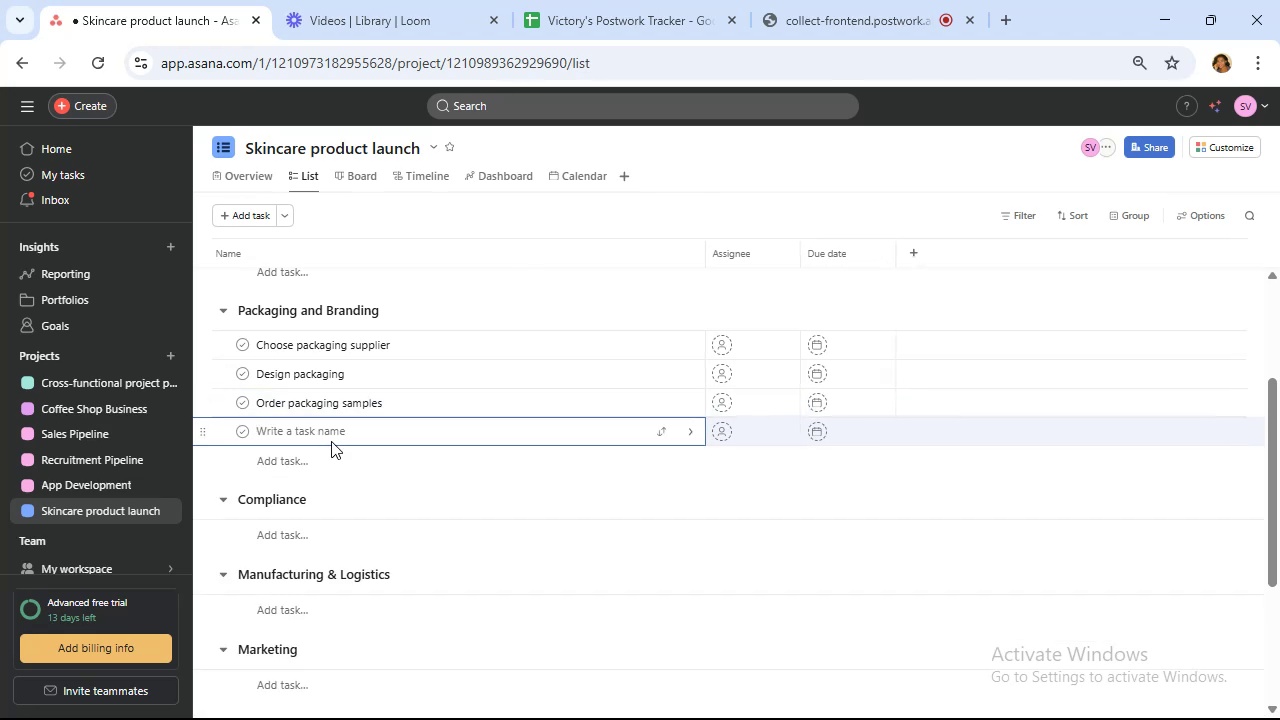 
type(beg)
key(Backspace)
key(Backspace)
key(Backspace)
type(Start packaging production)
 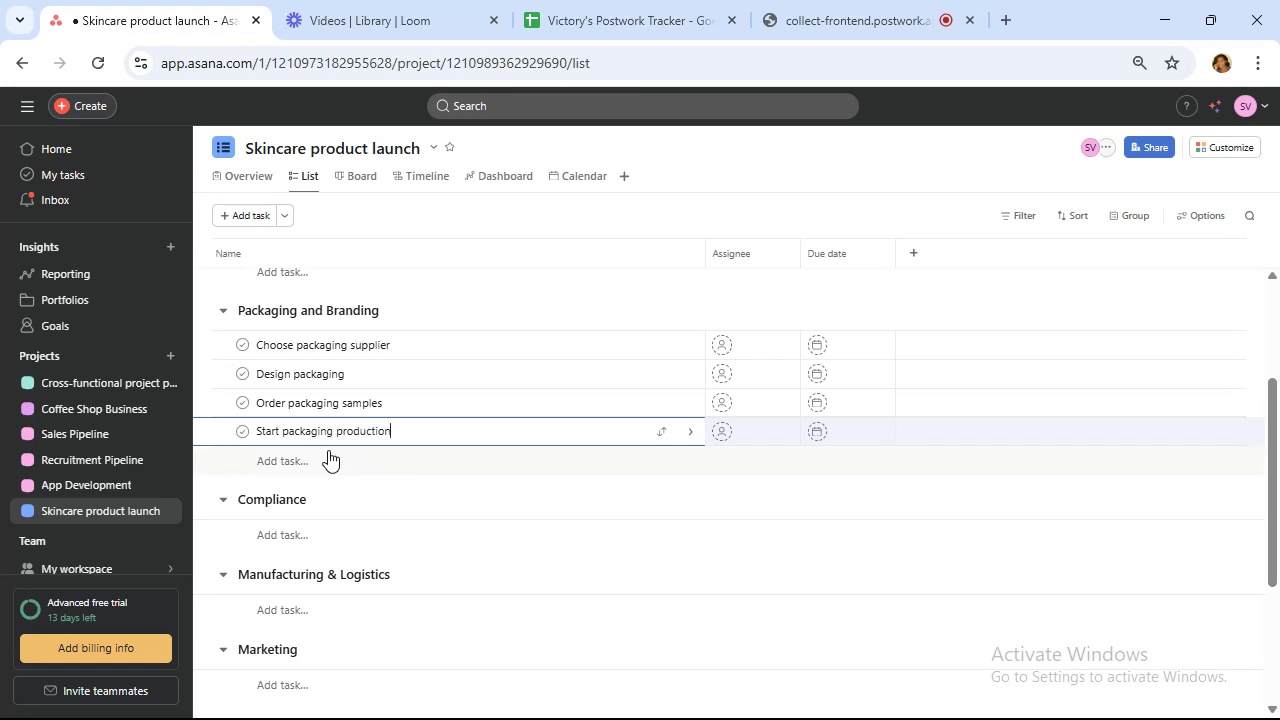 
scroll: coordinate [327, 450], scroll_direction: down, amount: 2.0
 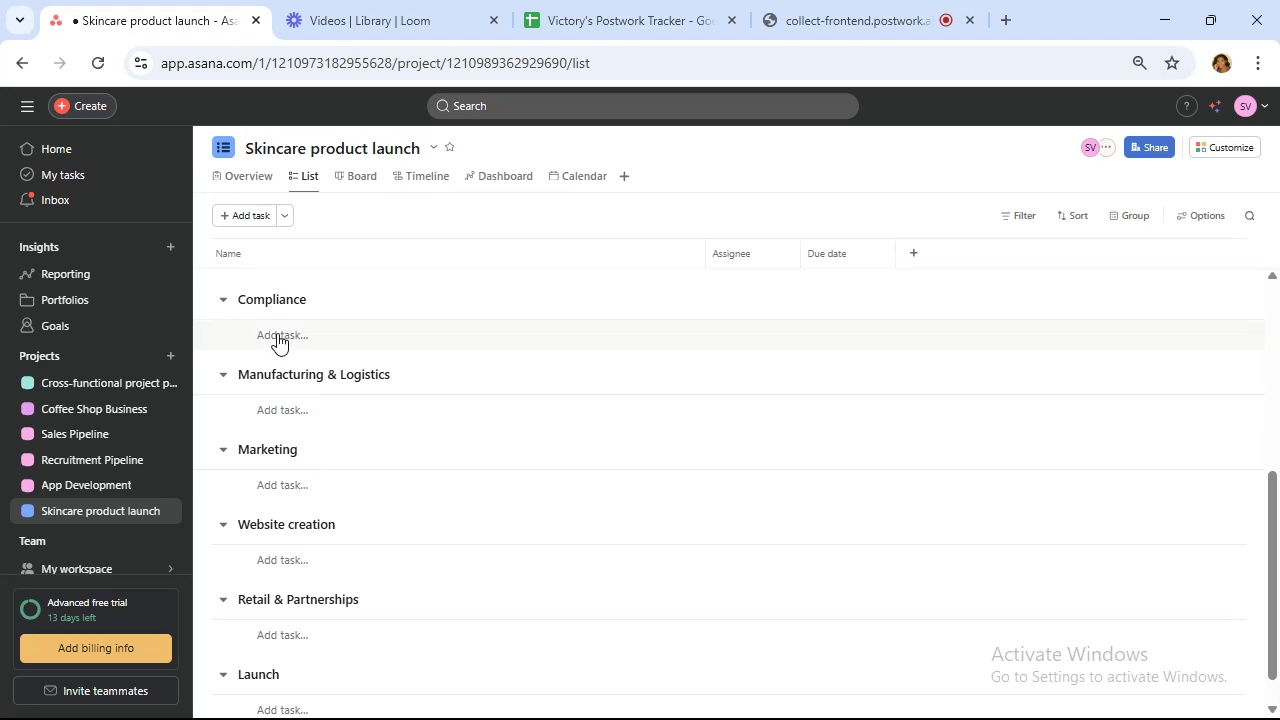 
left_click([277, 333])
 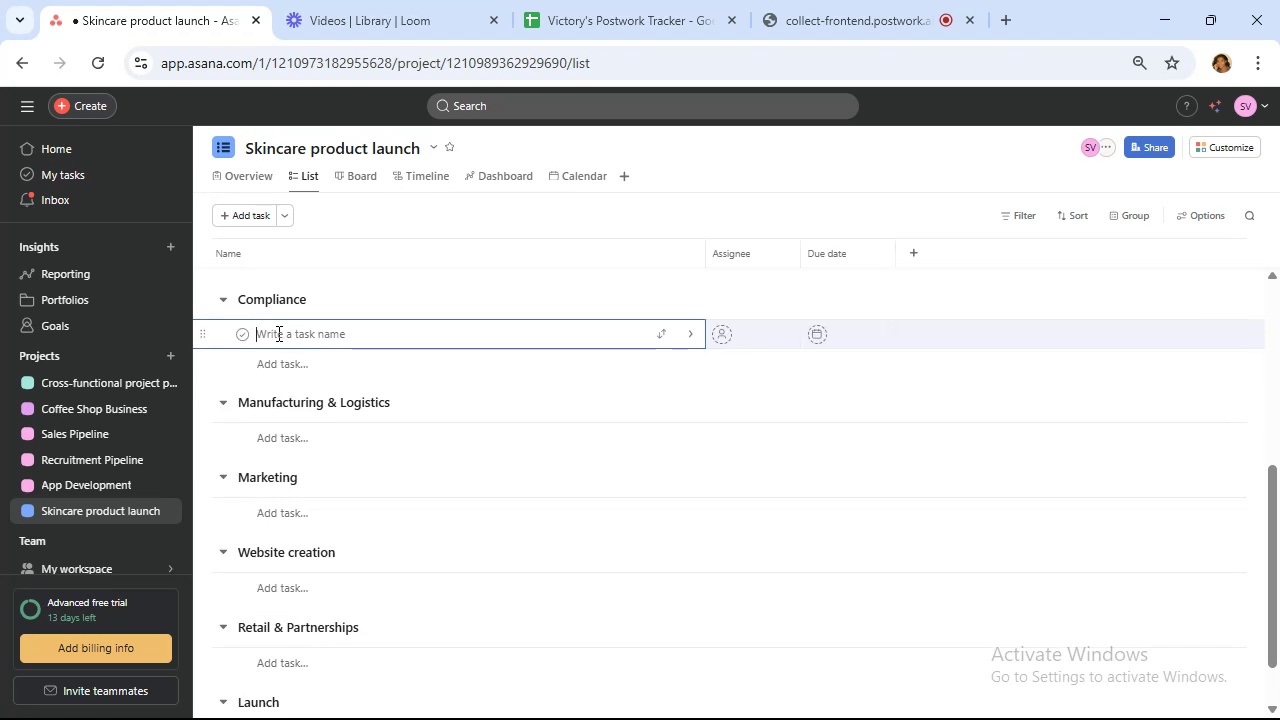 
type(Conduct sfety )
 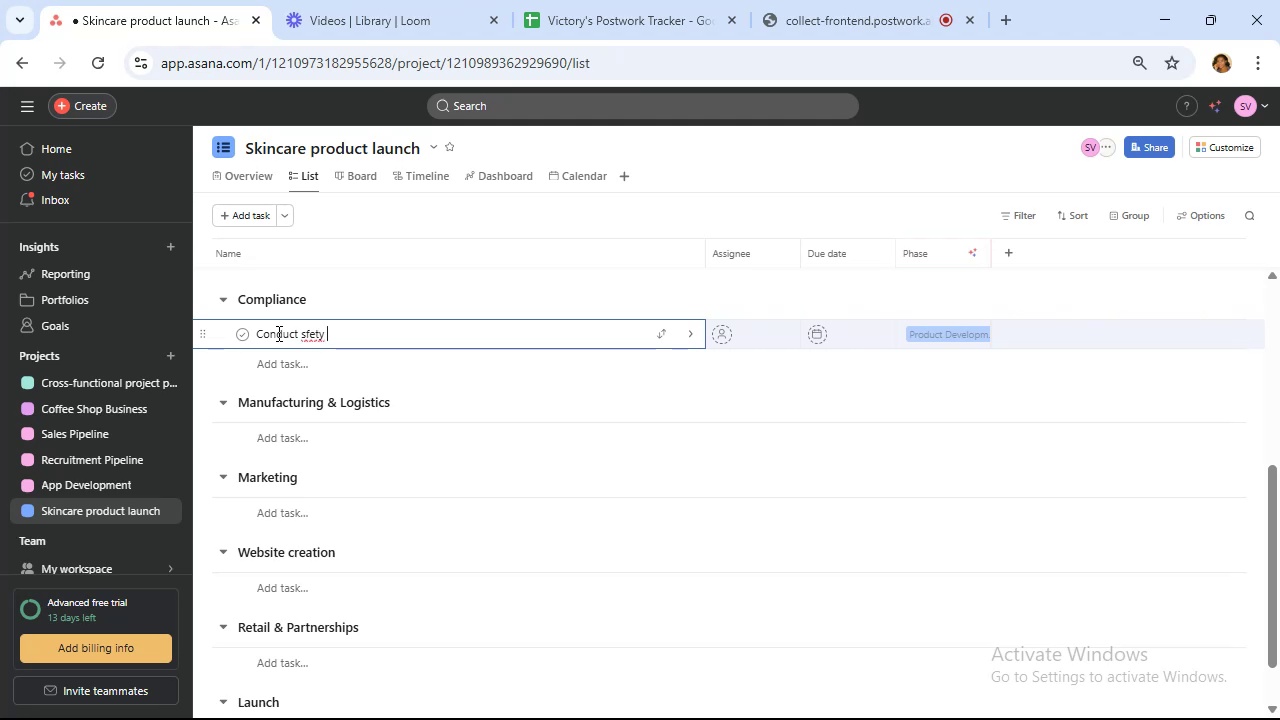 
key(Backspace)
key(Backspace)
key(Backspace)
key(Backspace)
key(Backspace)
type(afety assessments)
 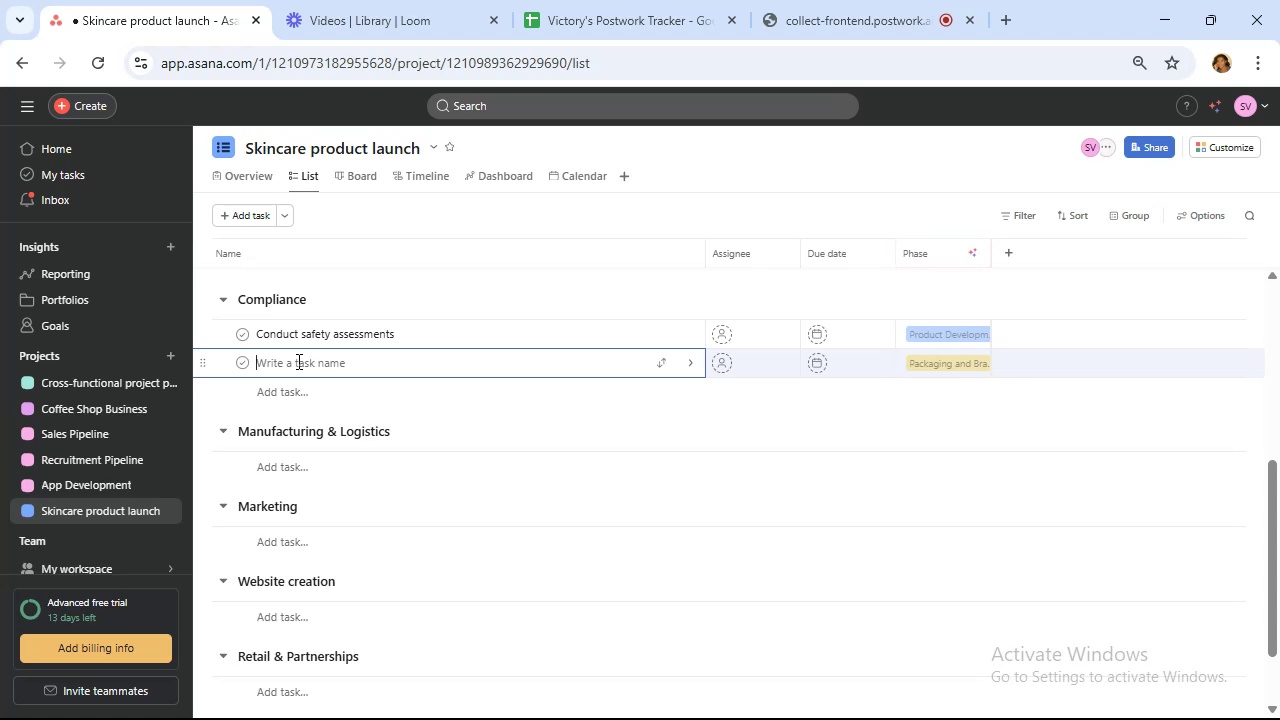 
wait(17.48)
 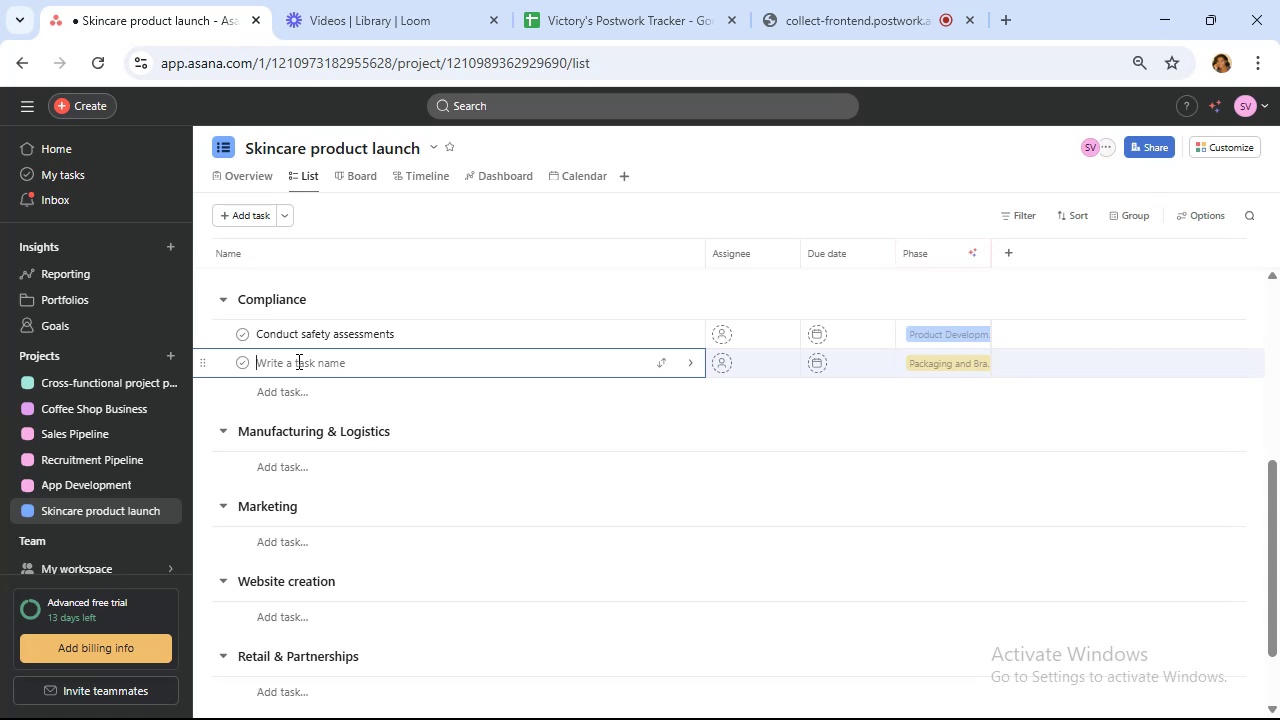 
type(Register)
 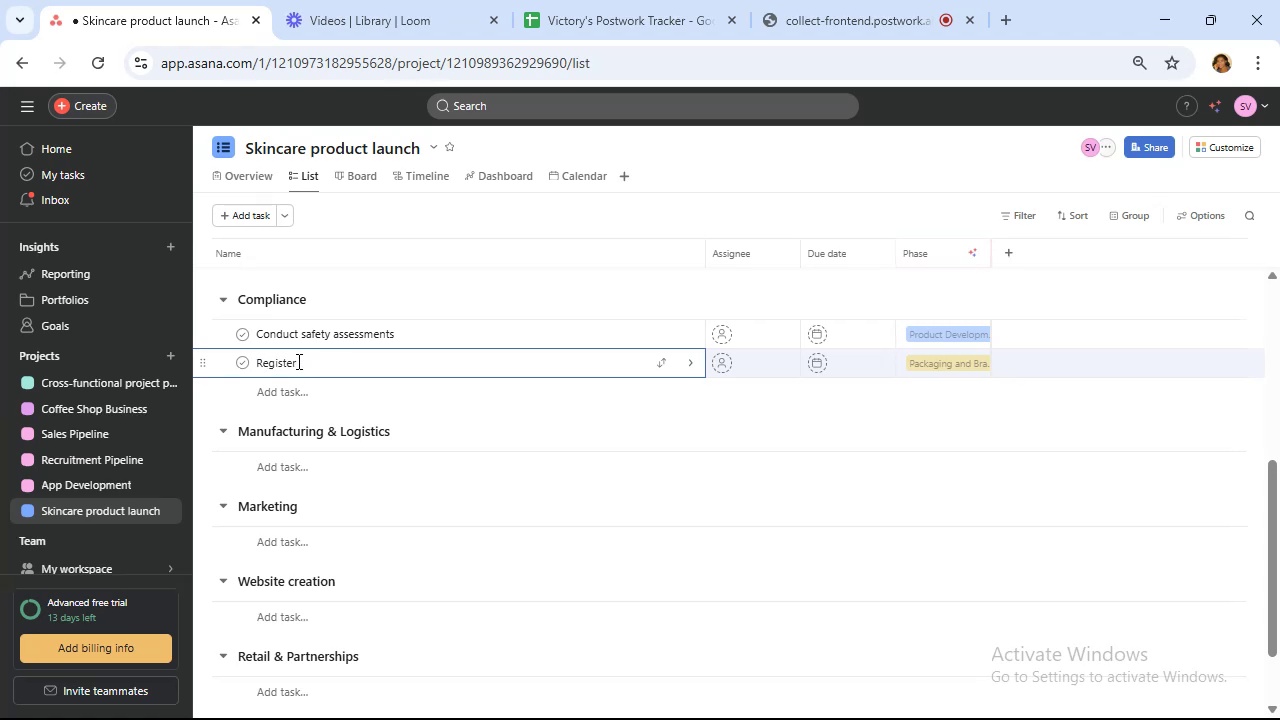 
type( product)
 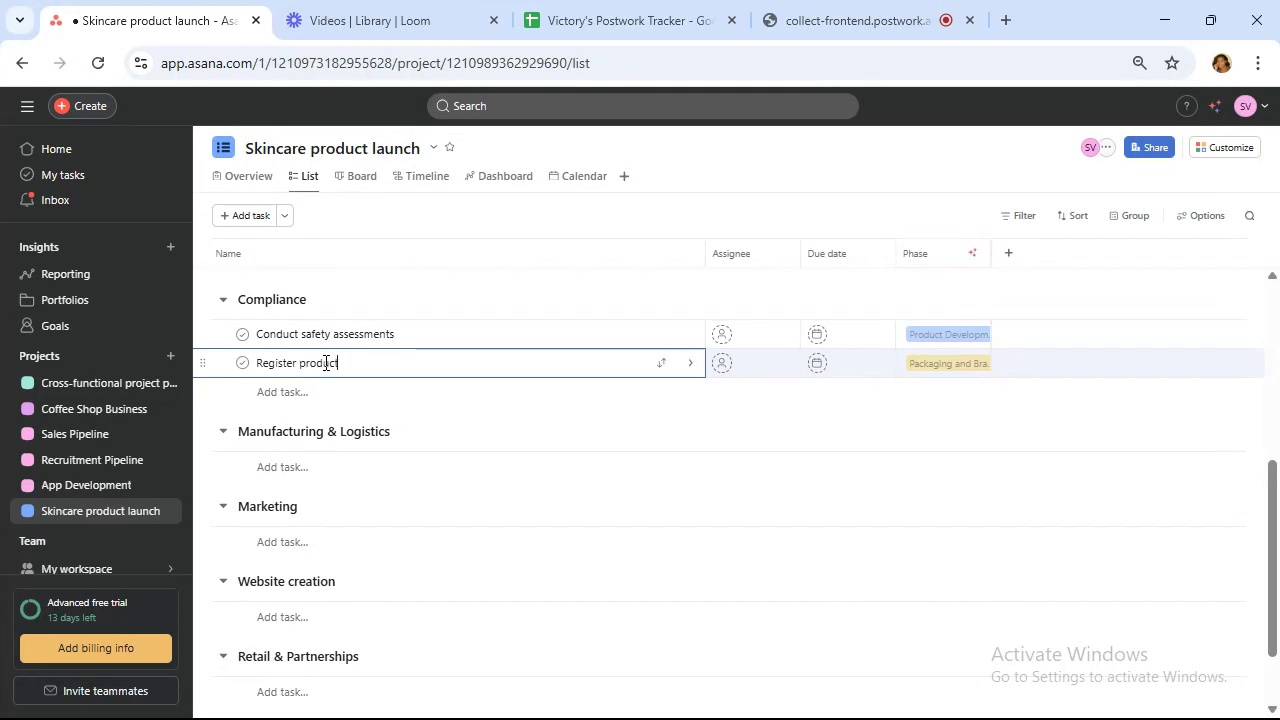 
wait(9.62)
 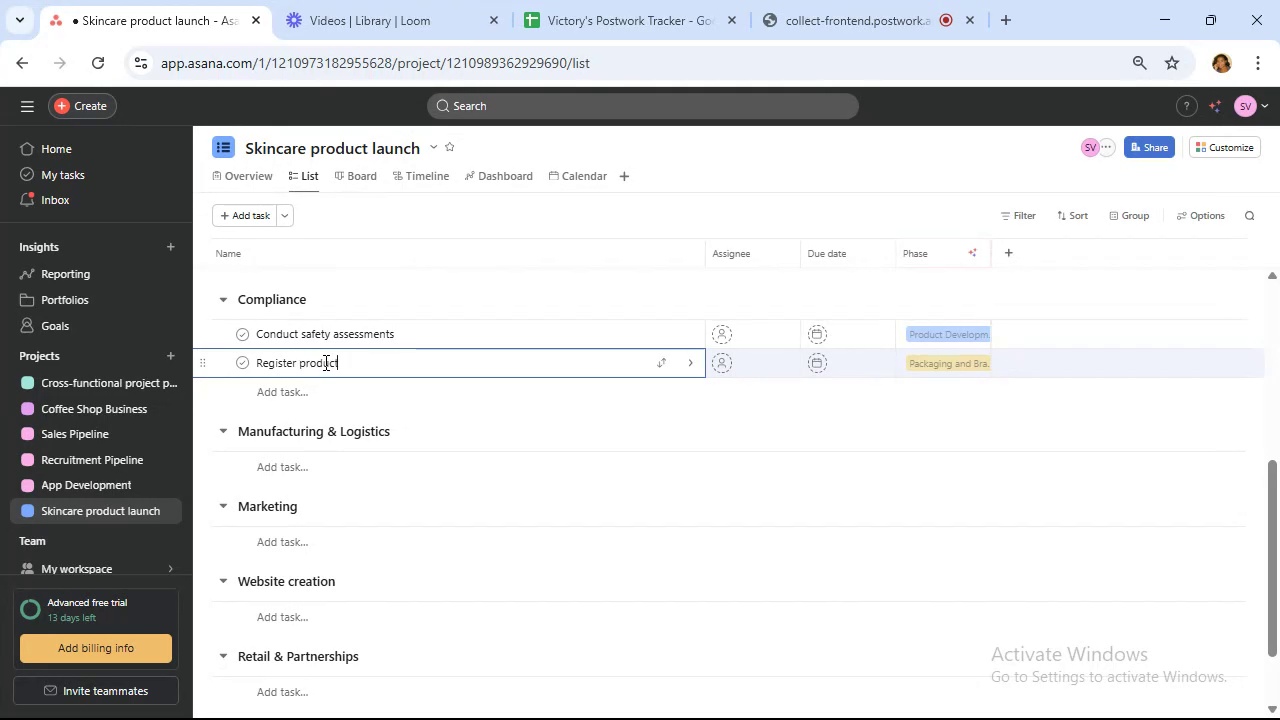 
left_click([300, 397])
 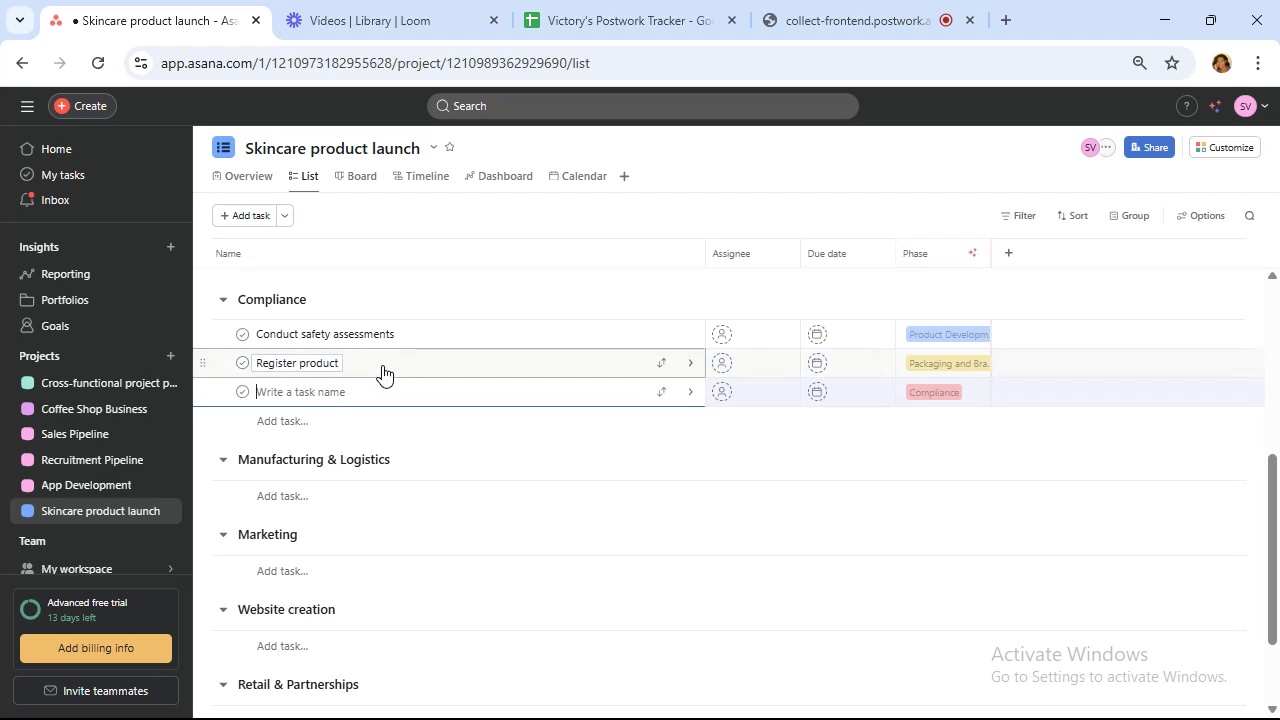 
wait(7.8)
 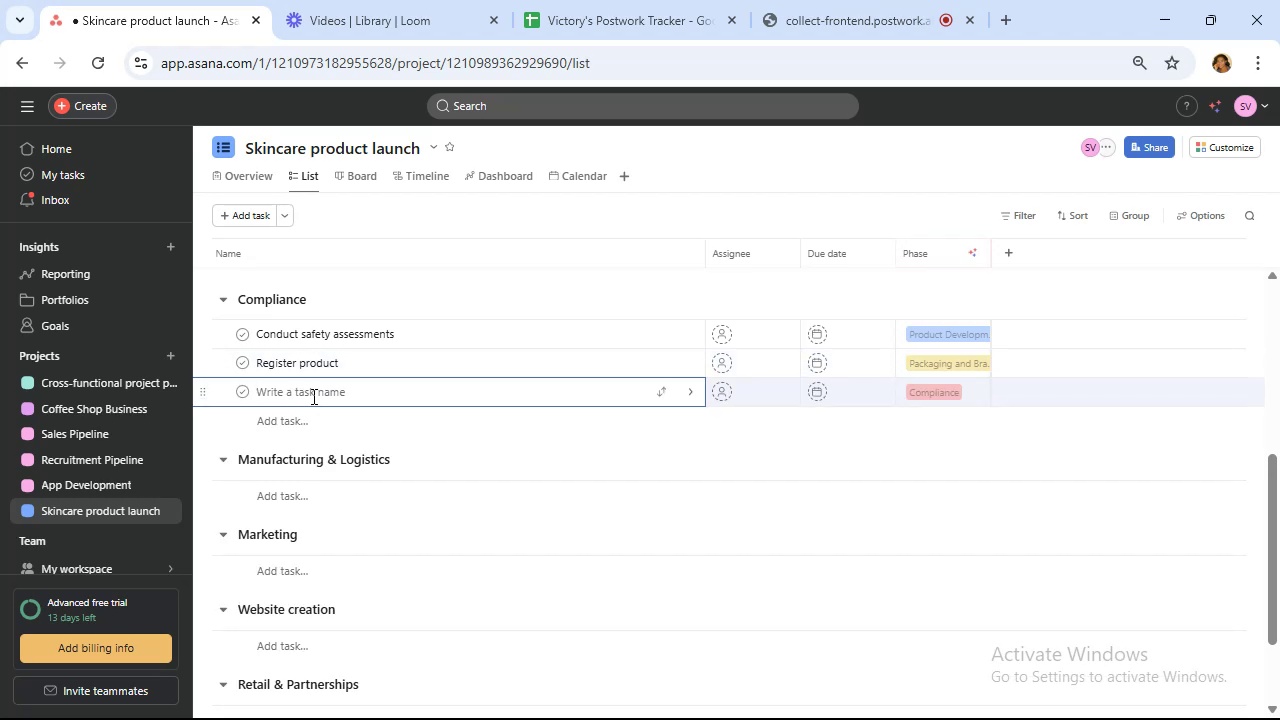 
left_click([339, 364])
 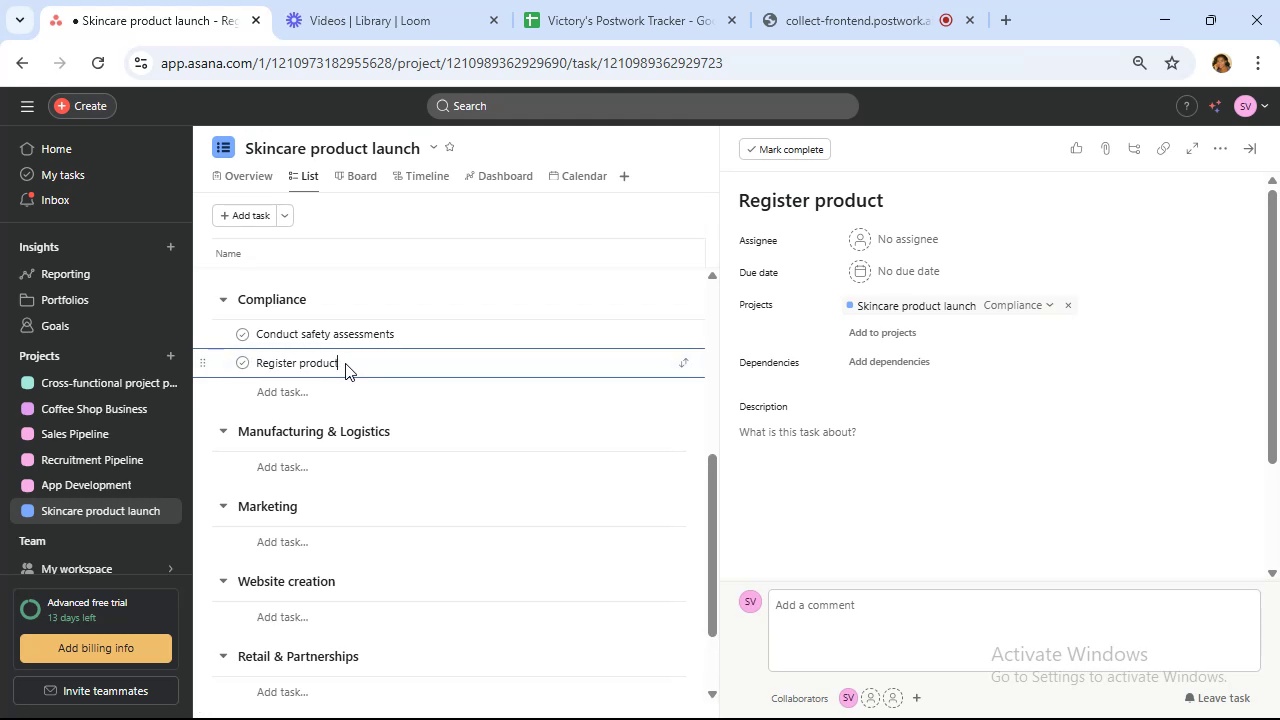 
type( 9EU/US))
 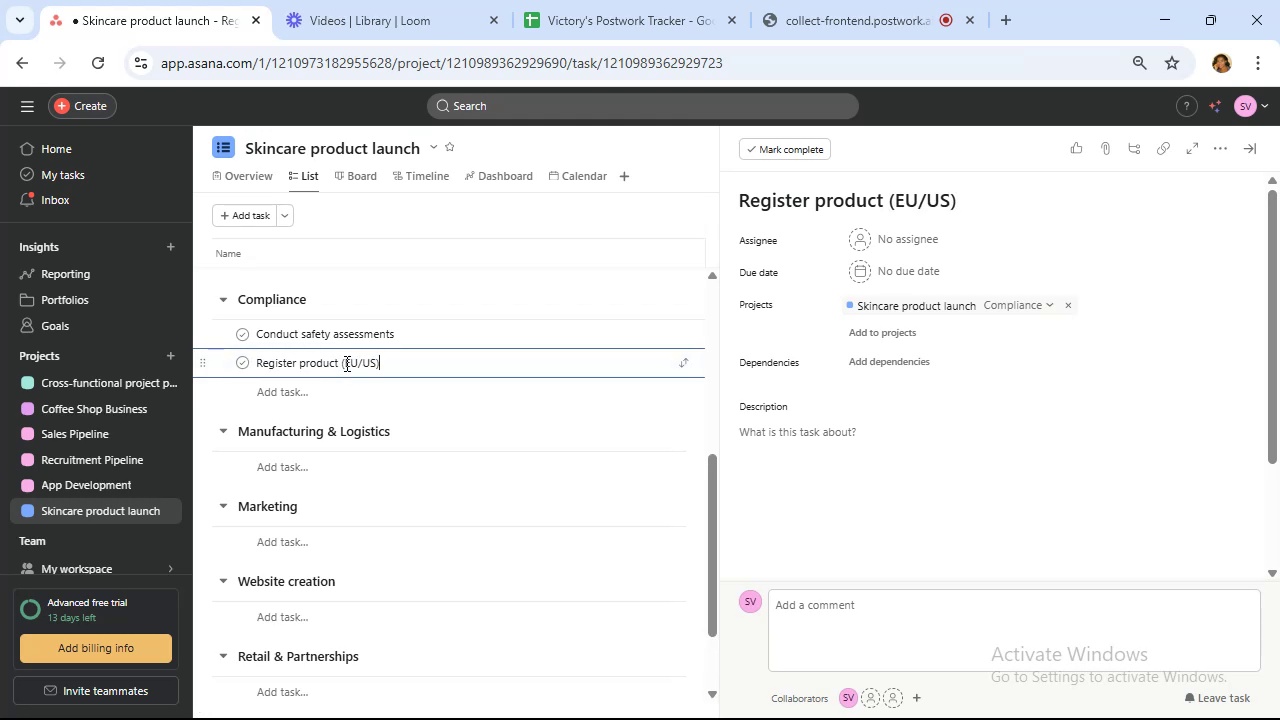 
left_click([1246, 146])
 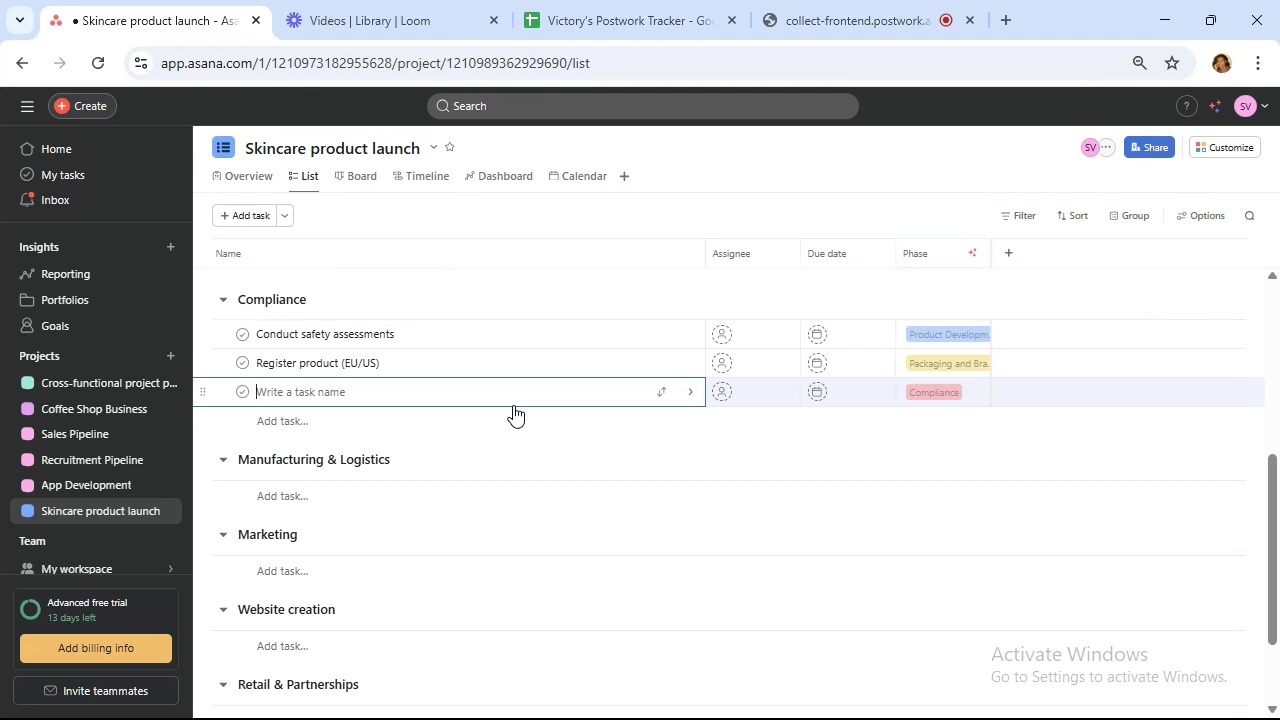 
wait(47.91)
 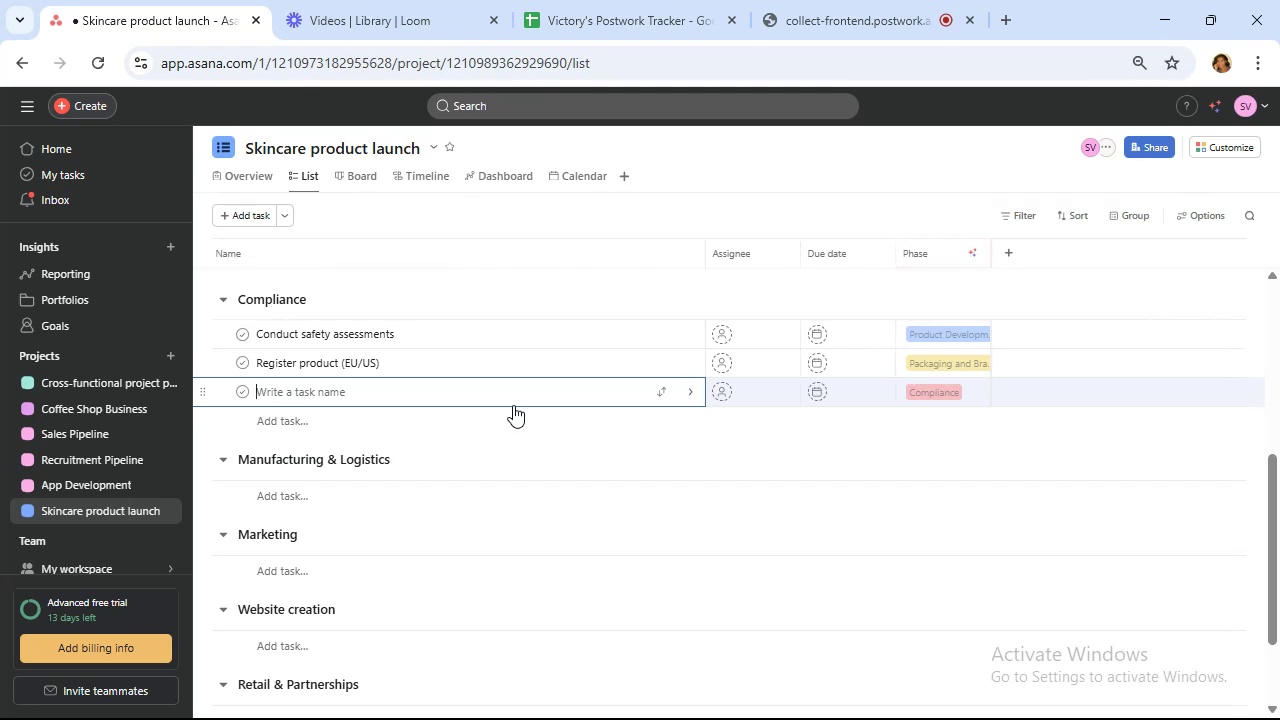 
type(Create product information file)
 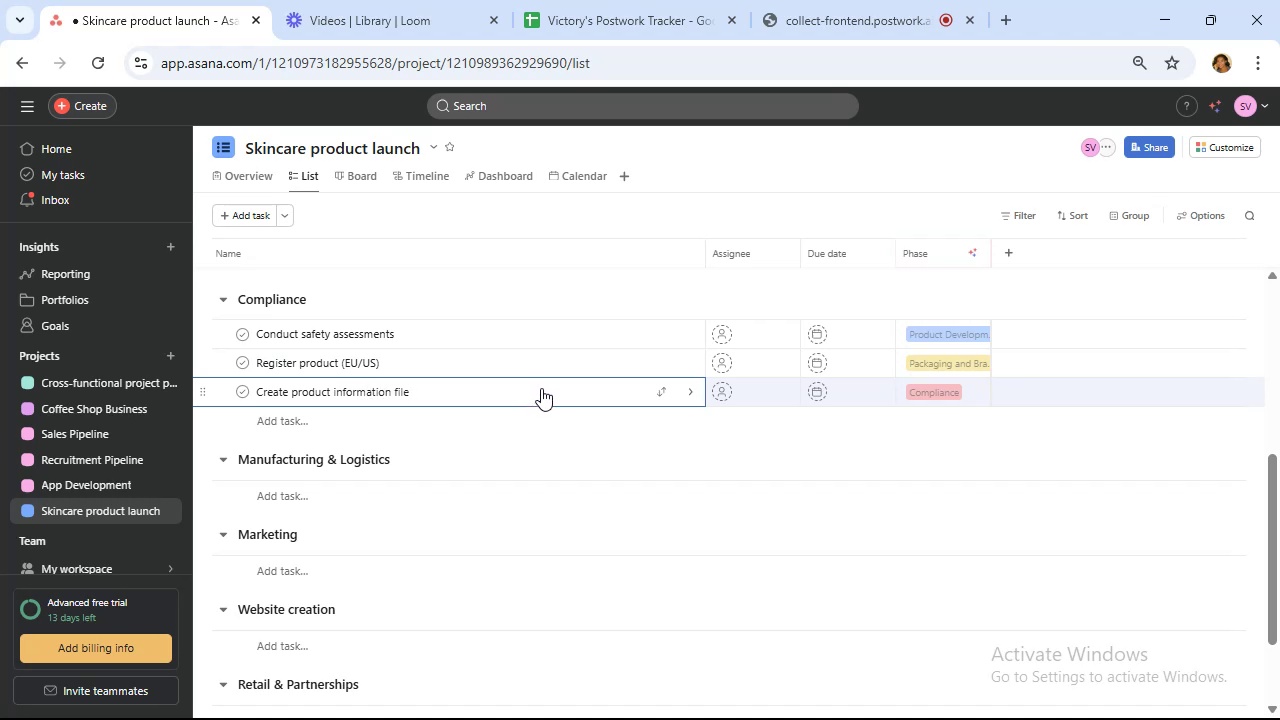 
wait(6.69)
 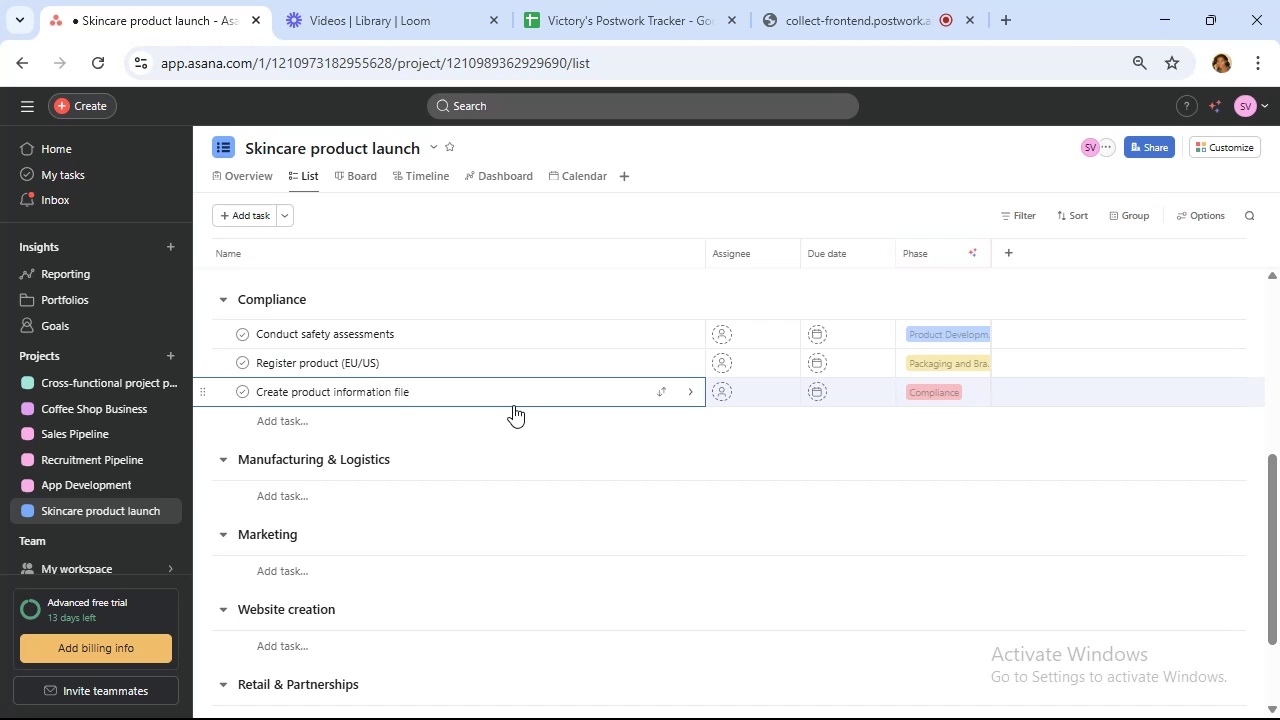 
scroll: coordinate [540, 404], scroll_direction: down, amount: 2.0
 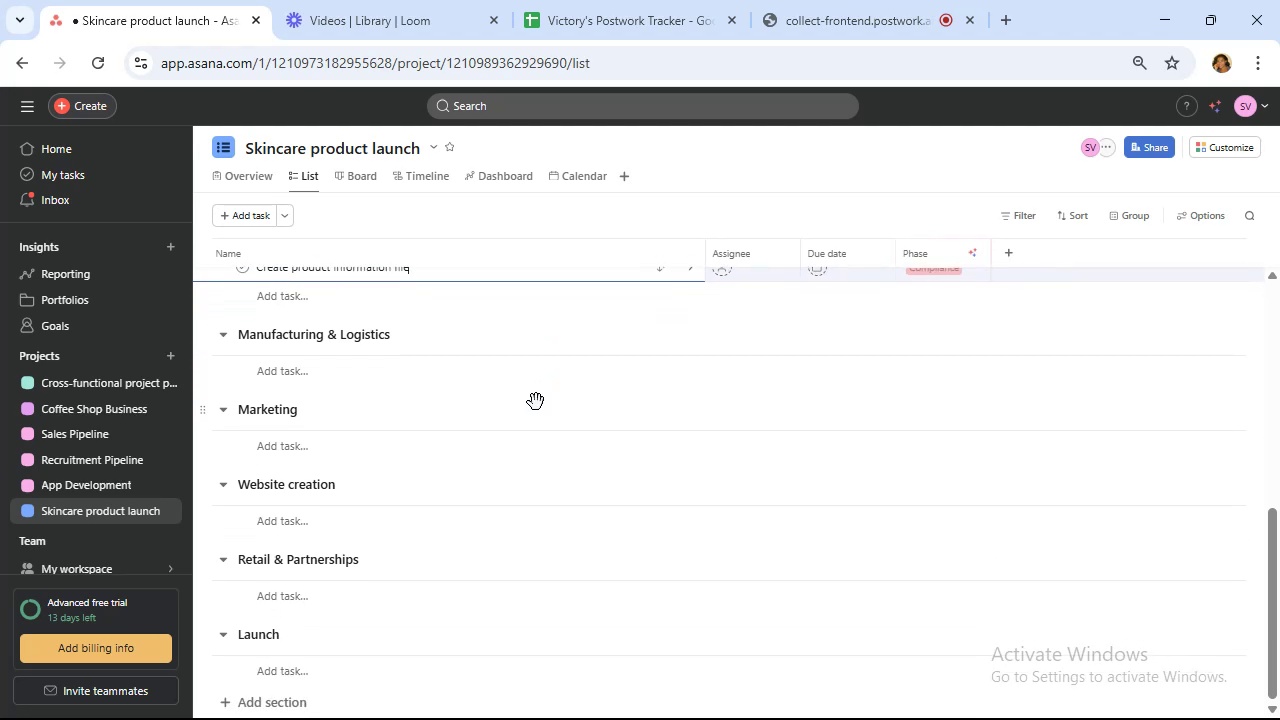 
scroll: coordinate [486, 413], scroll_direction: up, amount: 1.0
 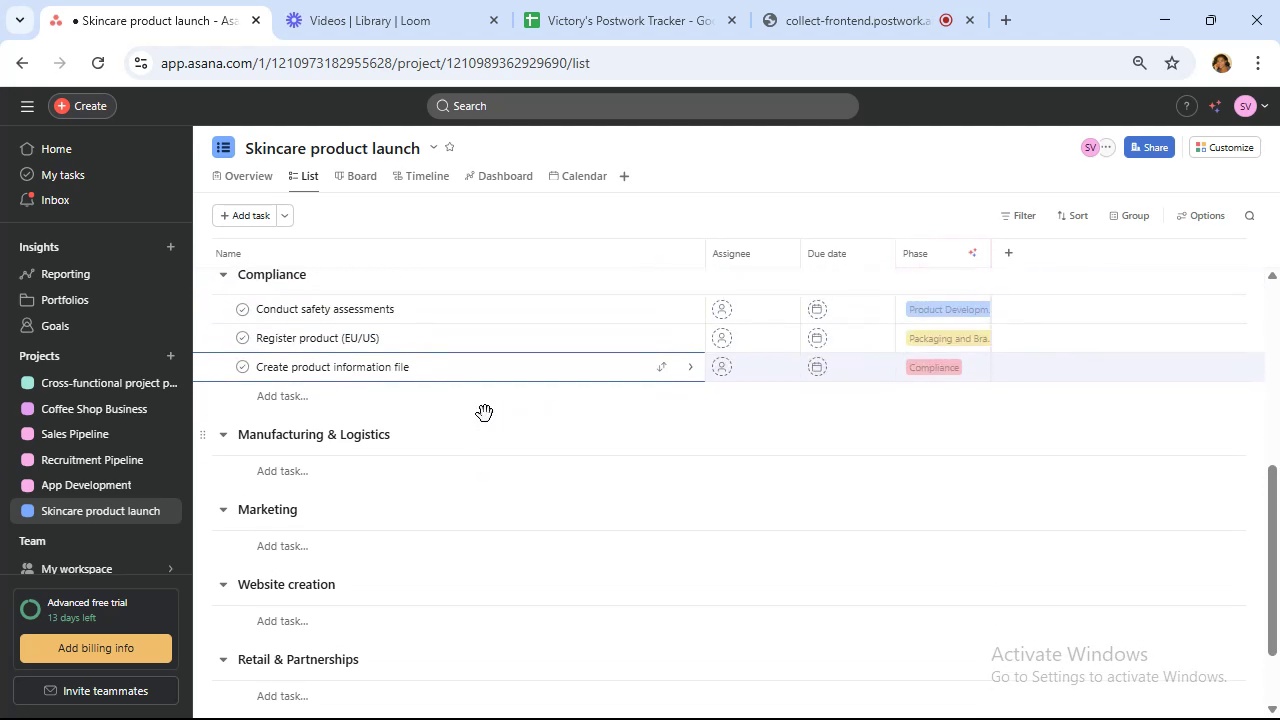 
scroll: coordinate [484, 415], scroll_direction: down, amount: 1.0
 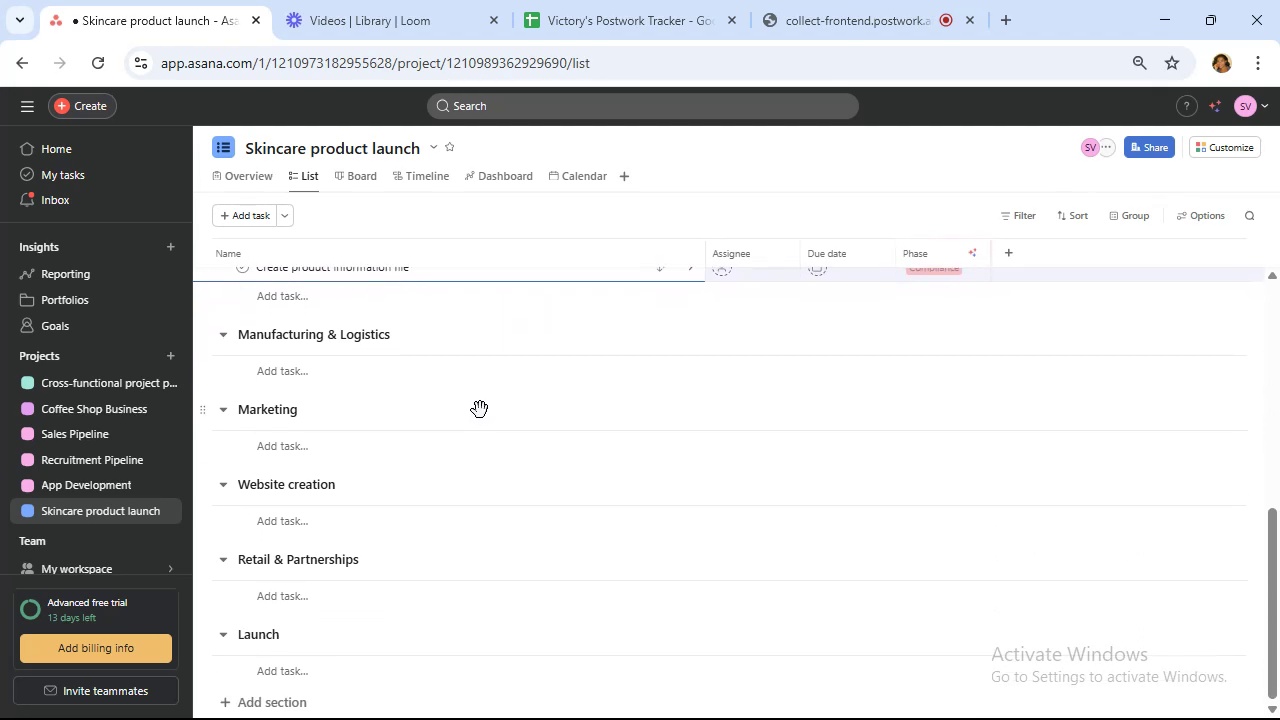 
wait(10.66)
 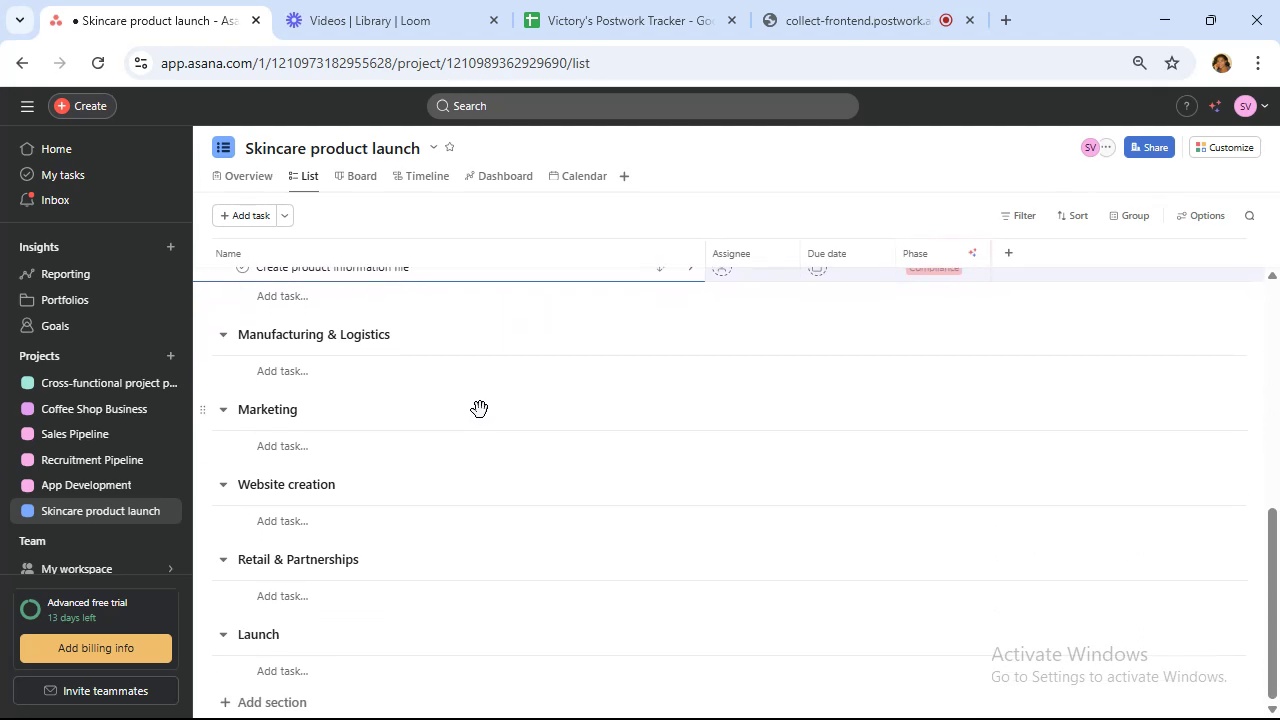 
hold_key(key=ShiftLeft, duration=1.15)
 